 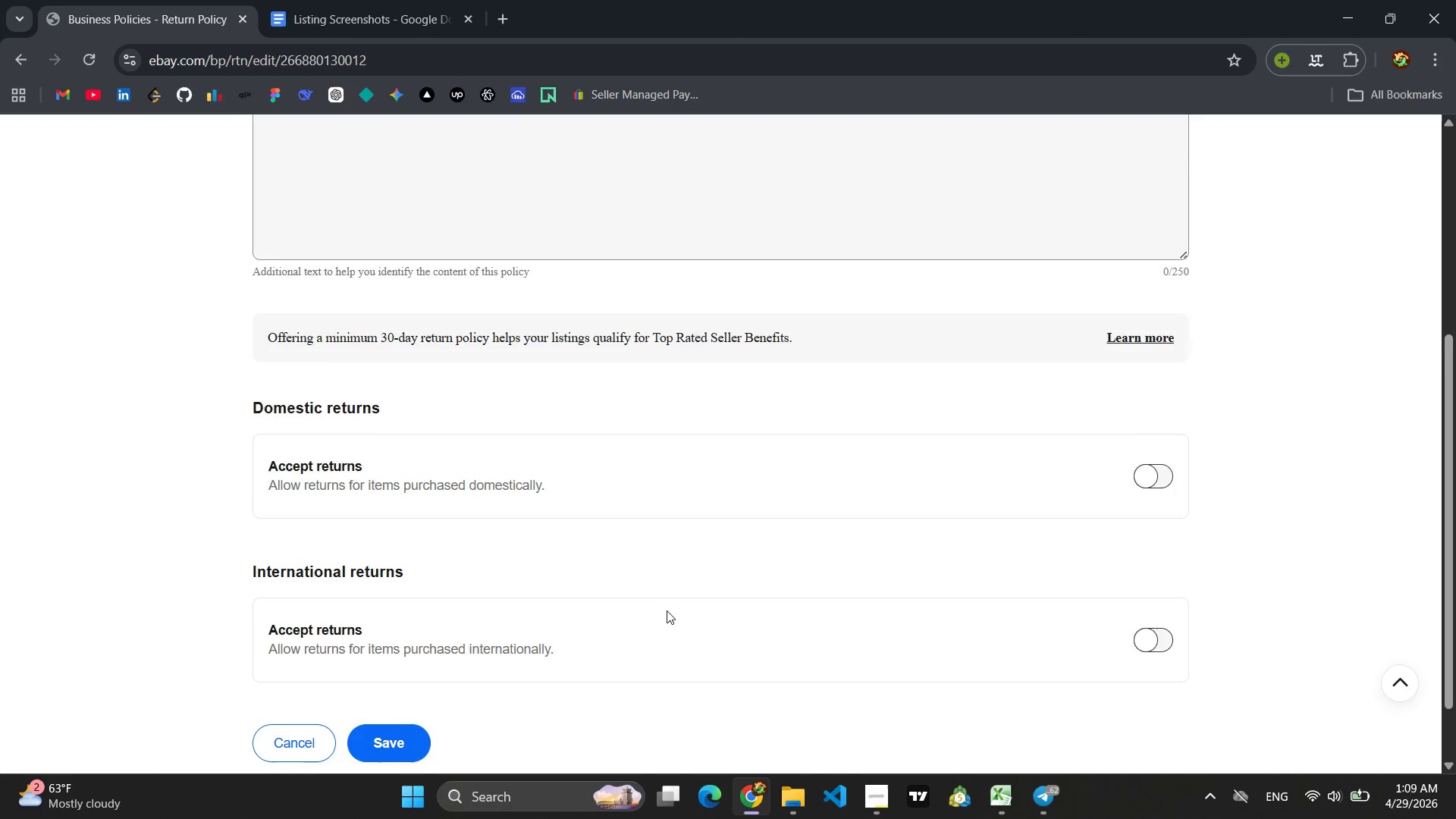 
scroll: coordinate [293, 457], scroll_direction: up, amount: 4.0
 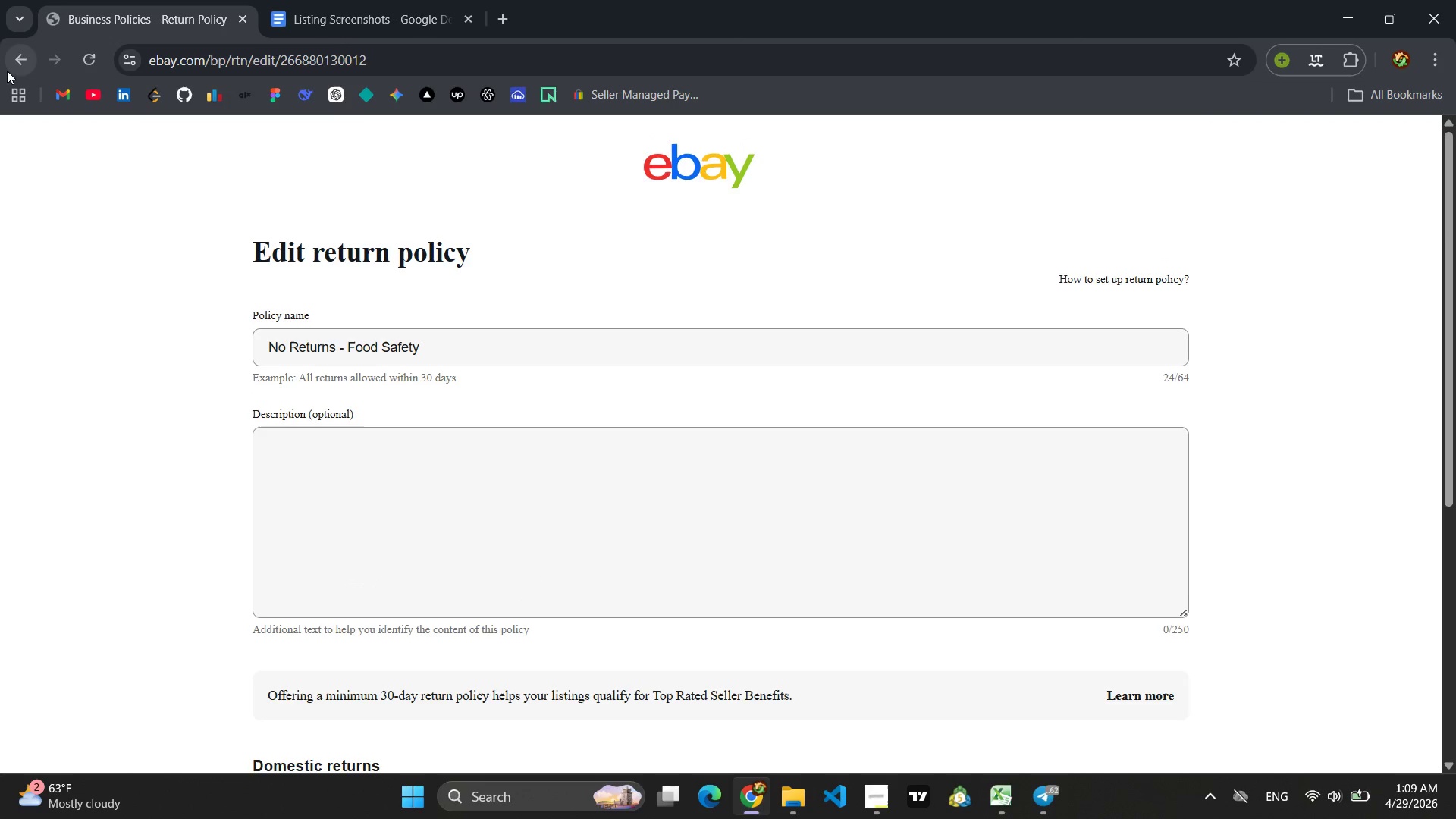 
left_click([22, 61])
 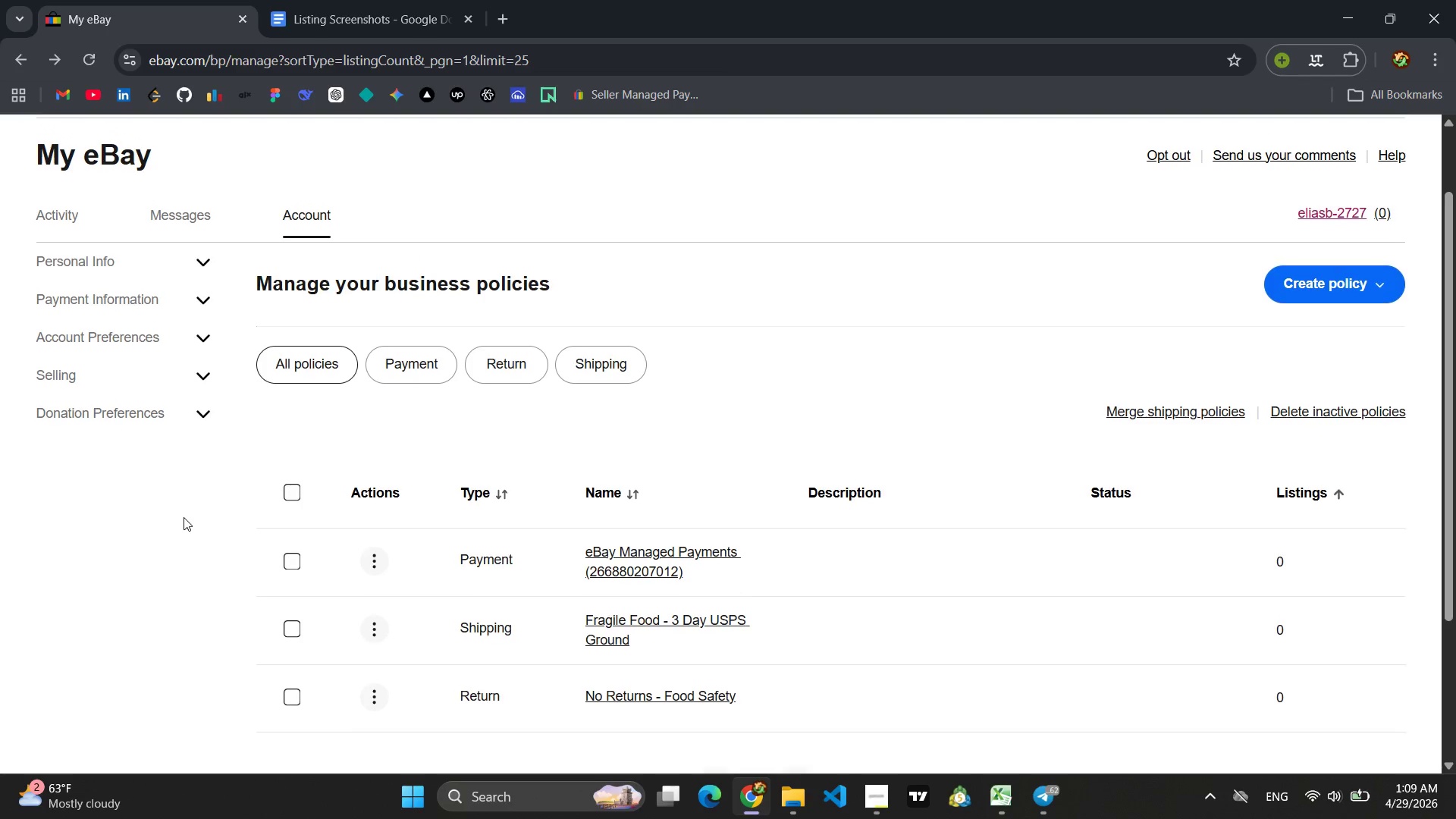 
wait(10.84)
 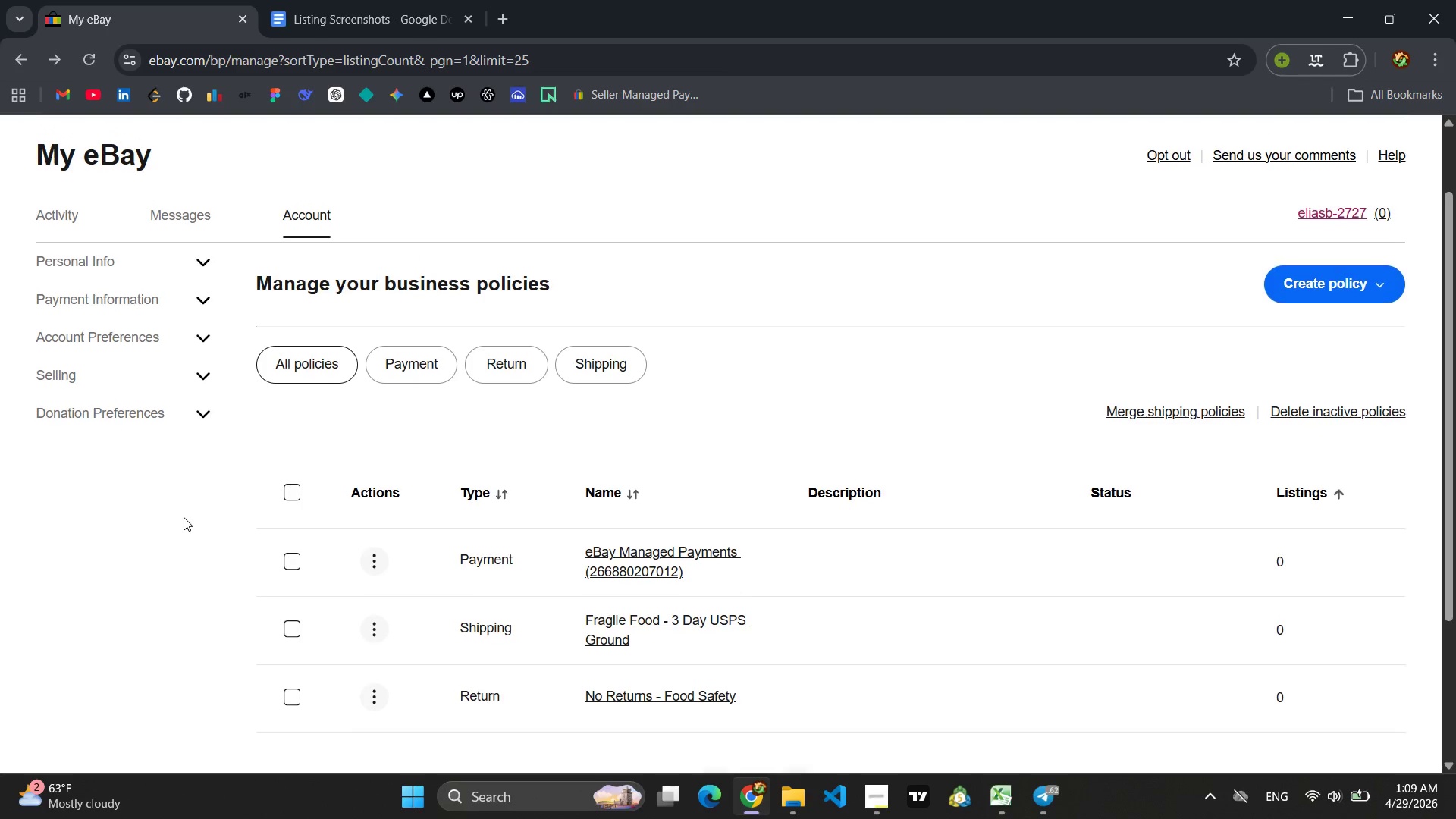 
key(Meta+MetaLeft)
 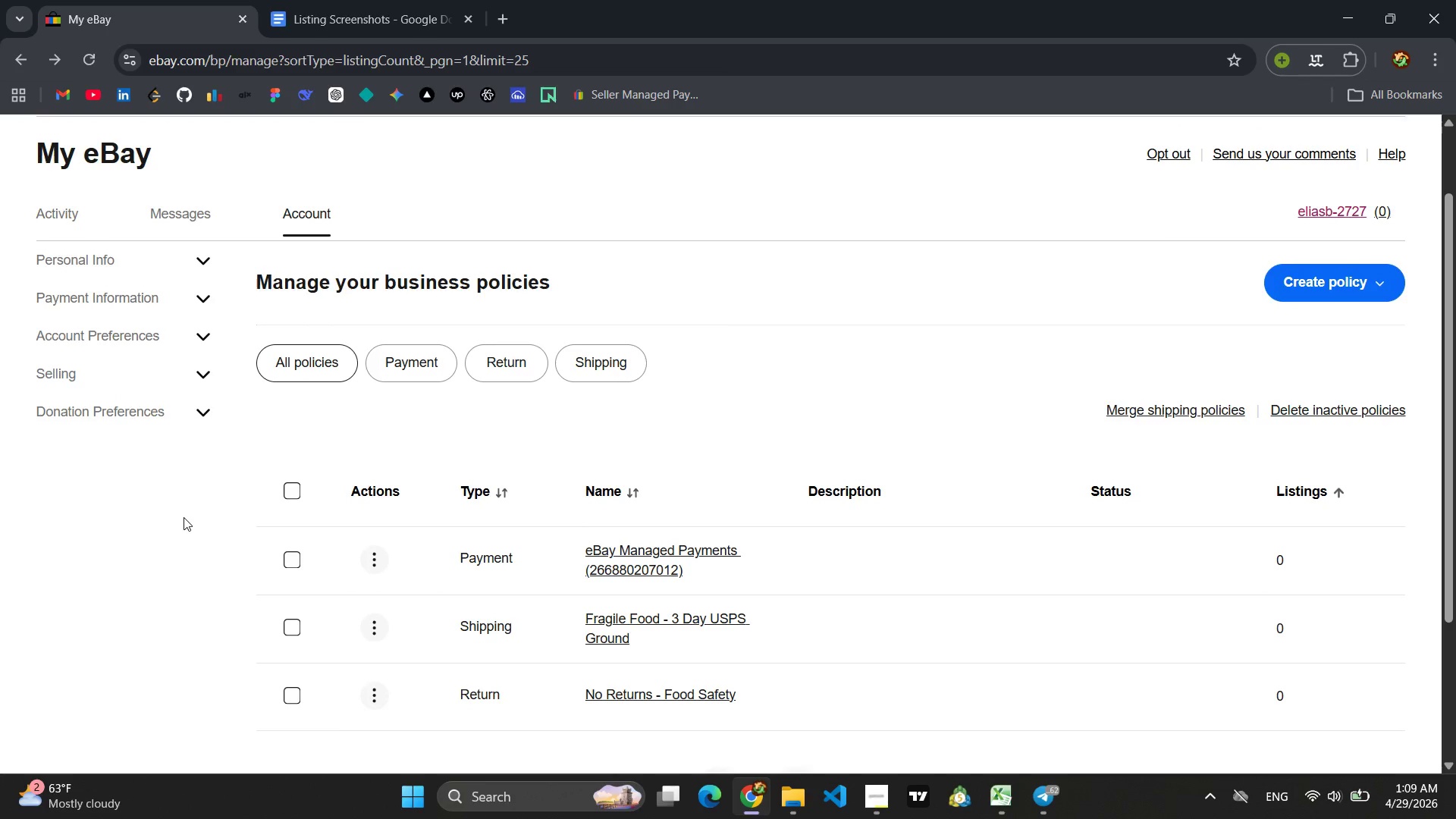 
left_click_drag(start_coordinate=[229, 242], to_coordinate=[1434, 749])
 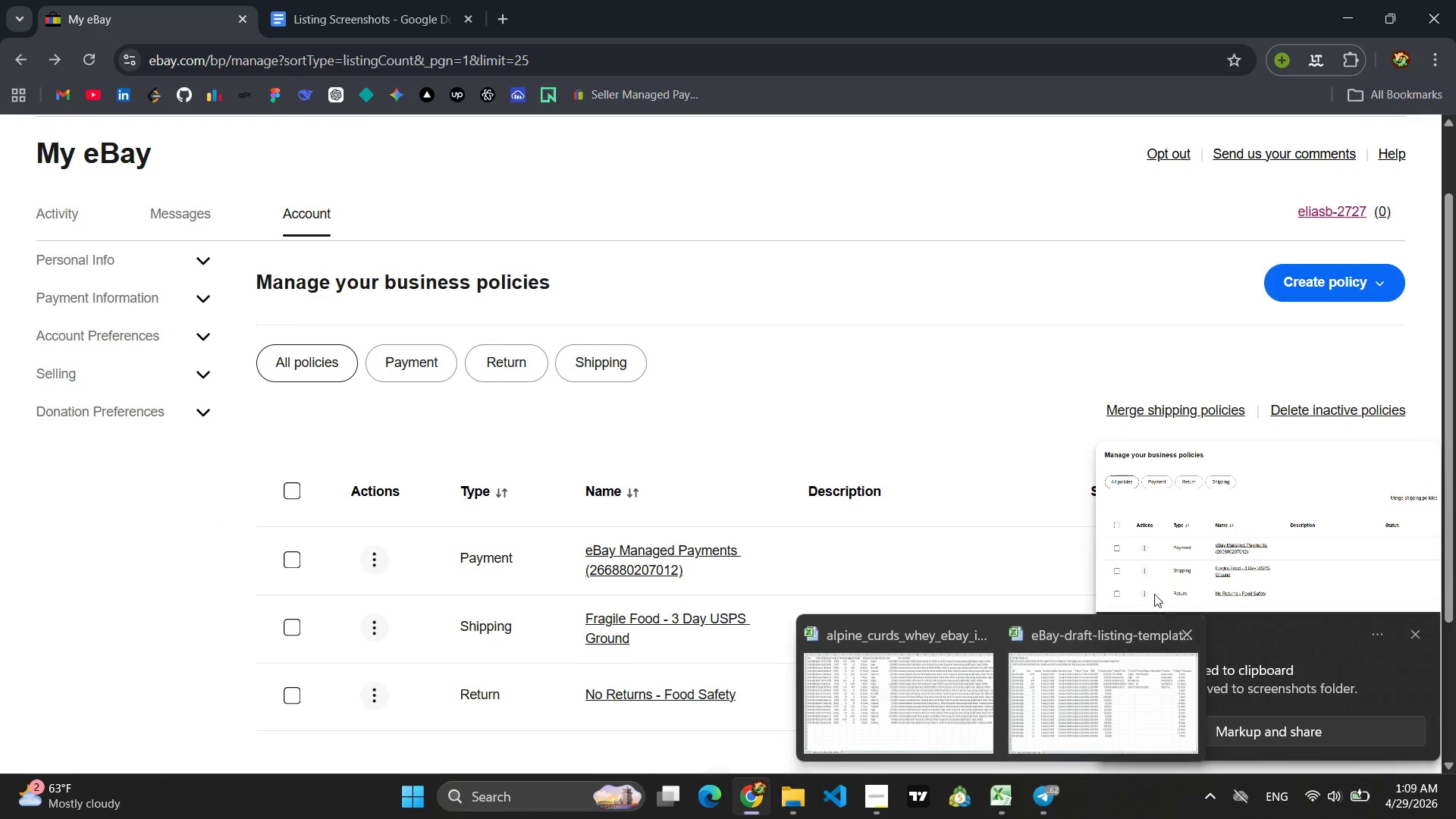 
left_click([1414, 632])
 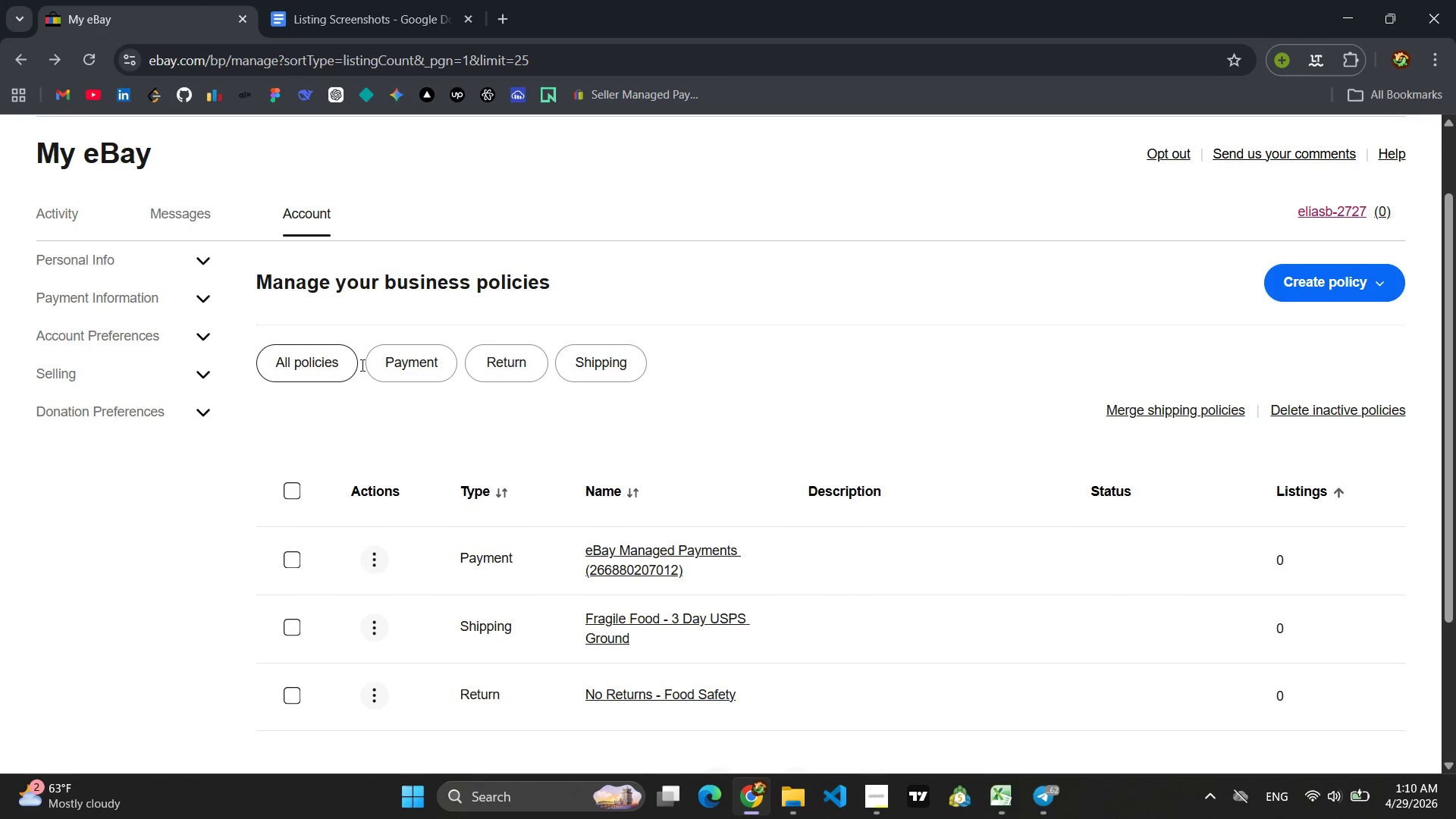 
scroll: coordinate [869, 569], scroll_direction: down, amount: 1.0
 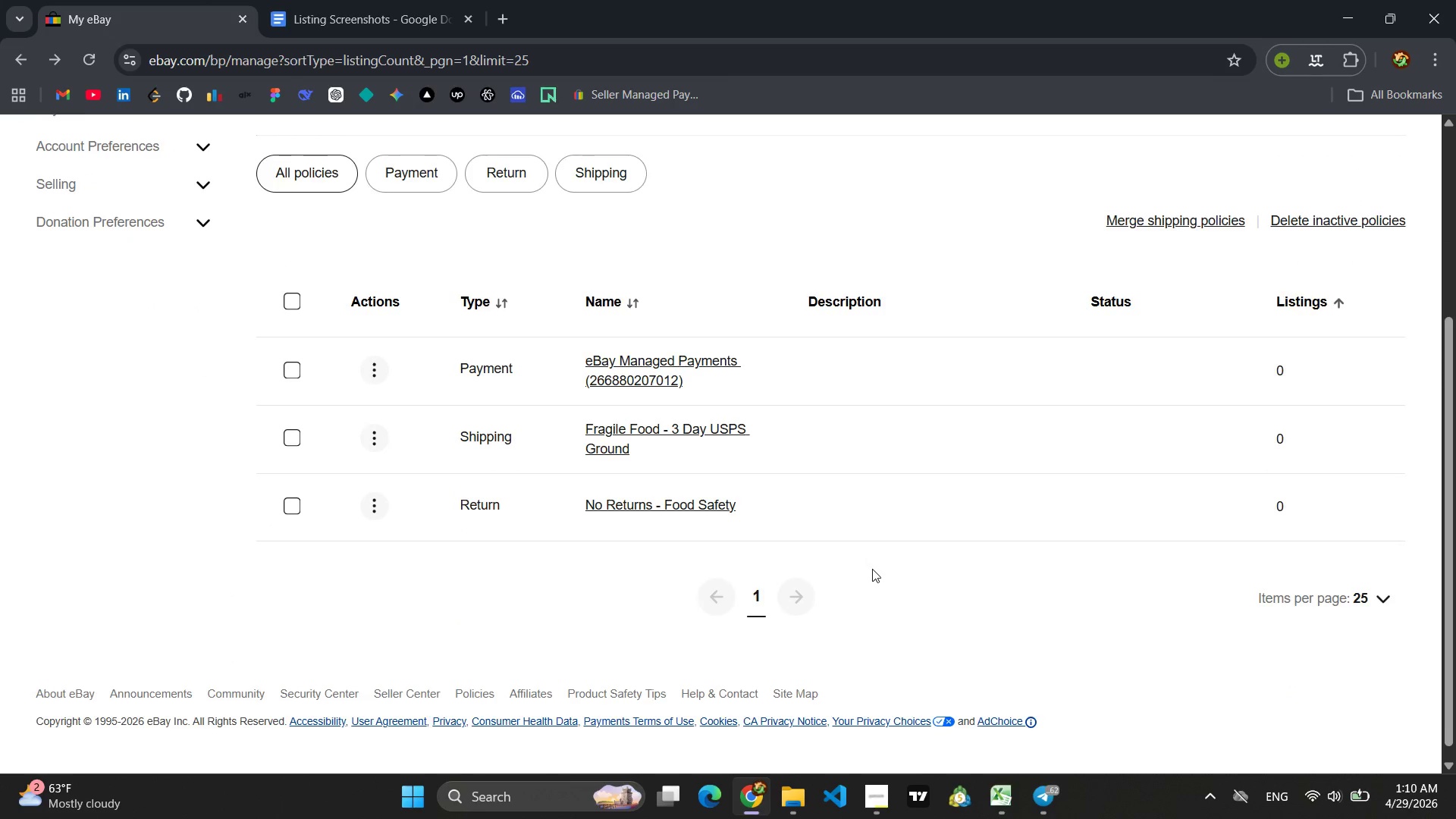 
scroll: coordinate [872, 569], scroll_direction: up, amount: 2.0
 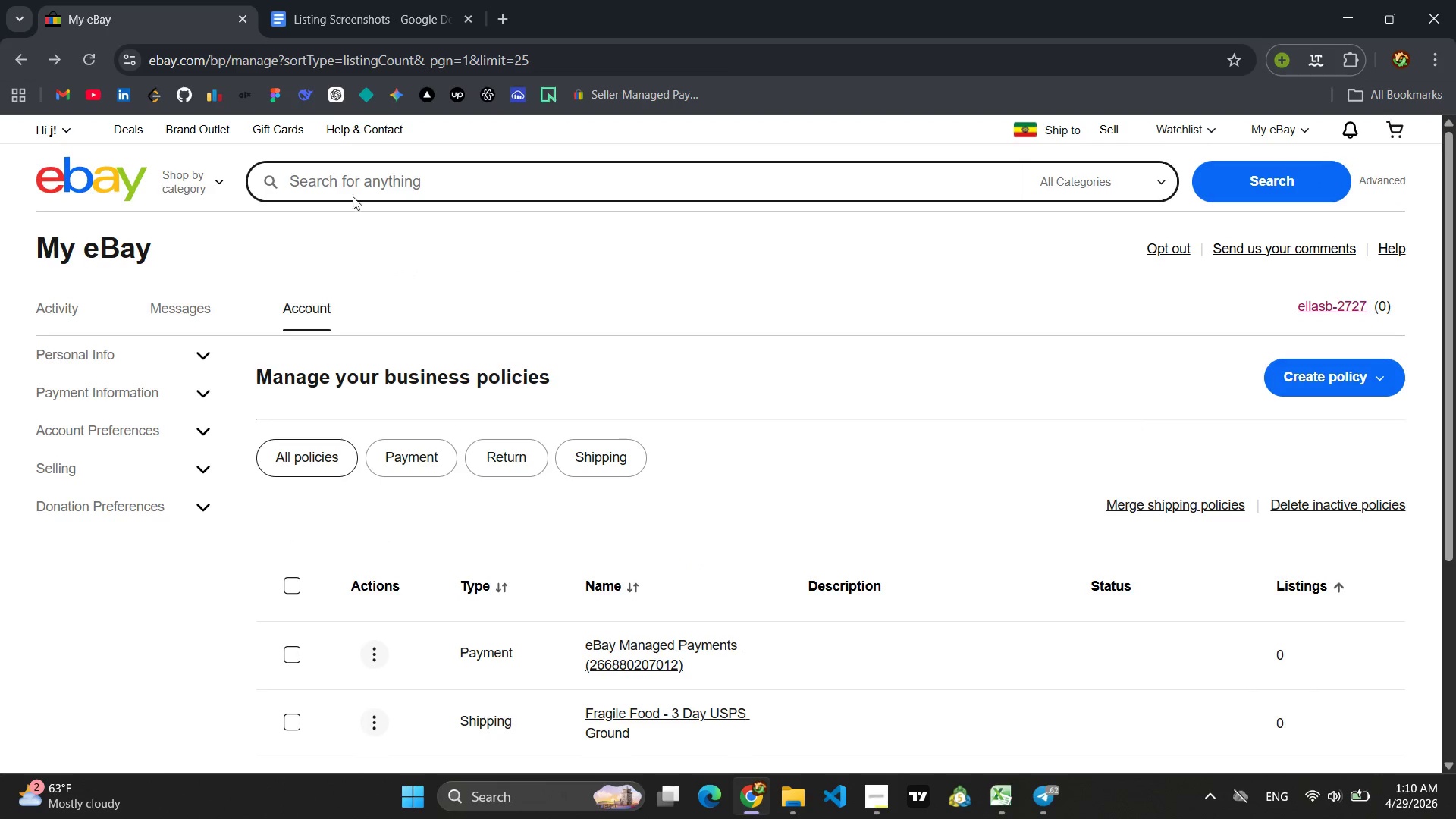 
left_click([8, 59])
 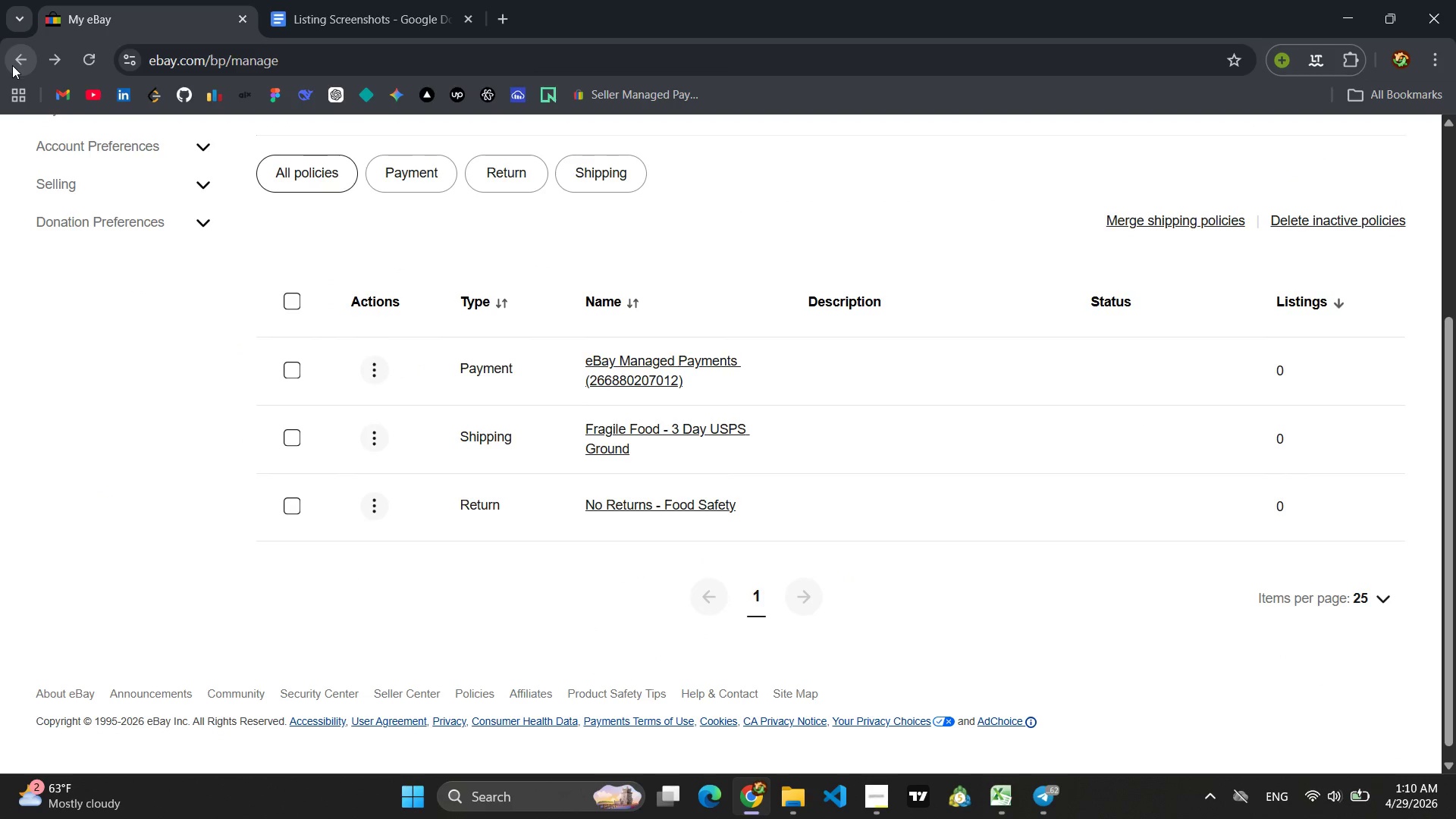 
left_click([12, 65])
 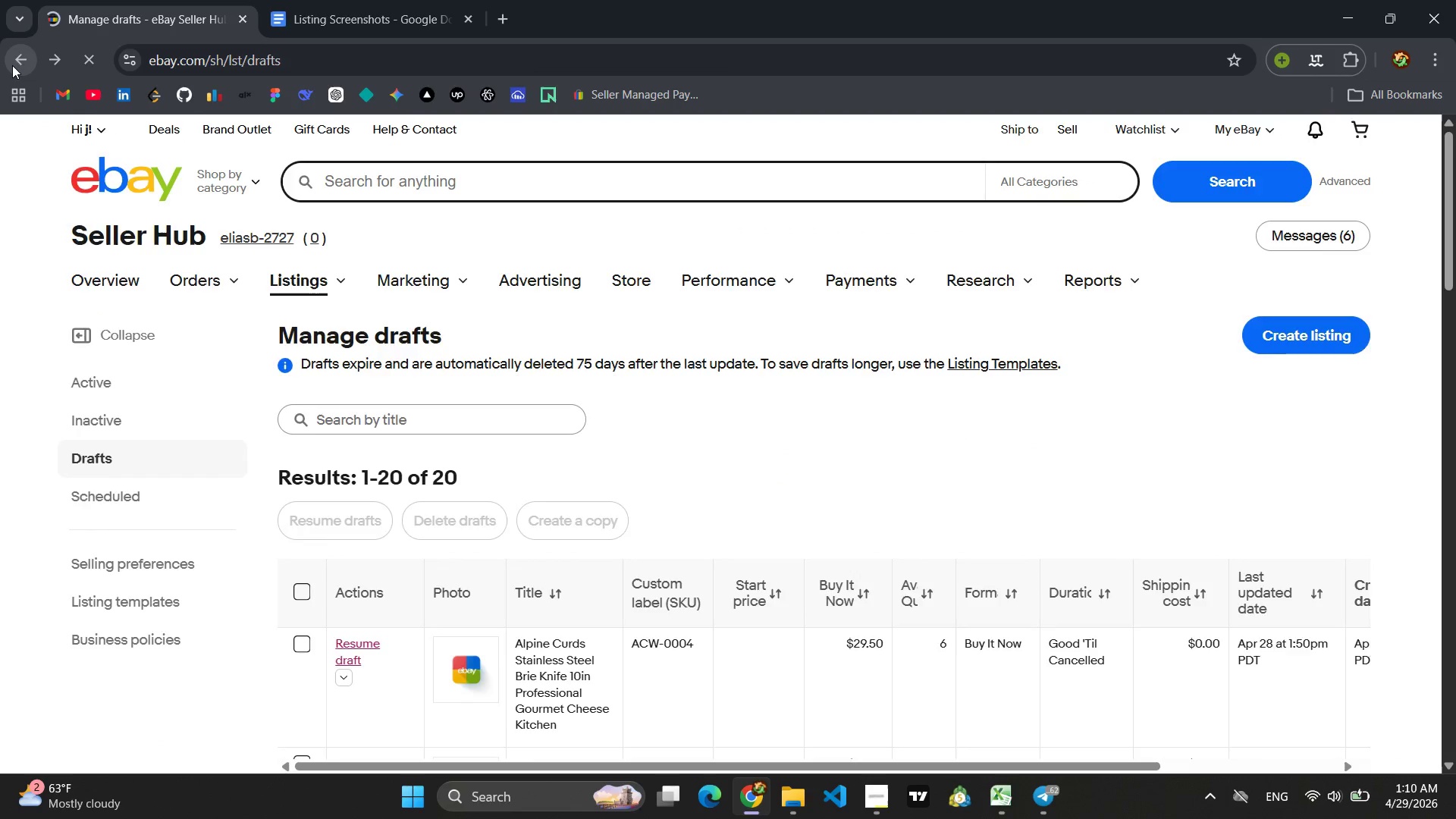 
scroll: coordinate [653, 495], scroll_direction: down, amount: 5.0
 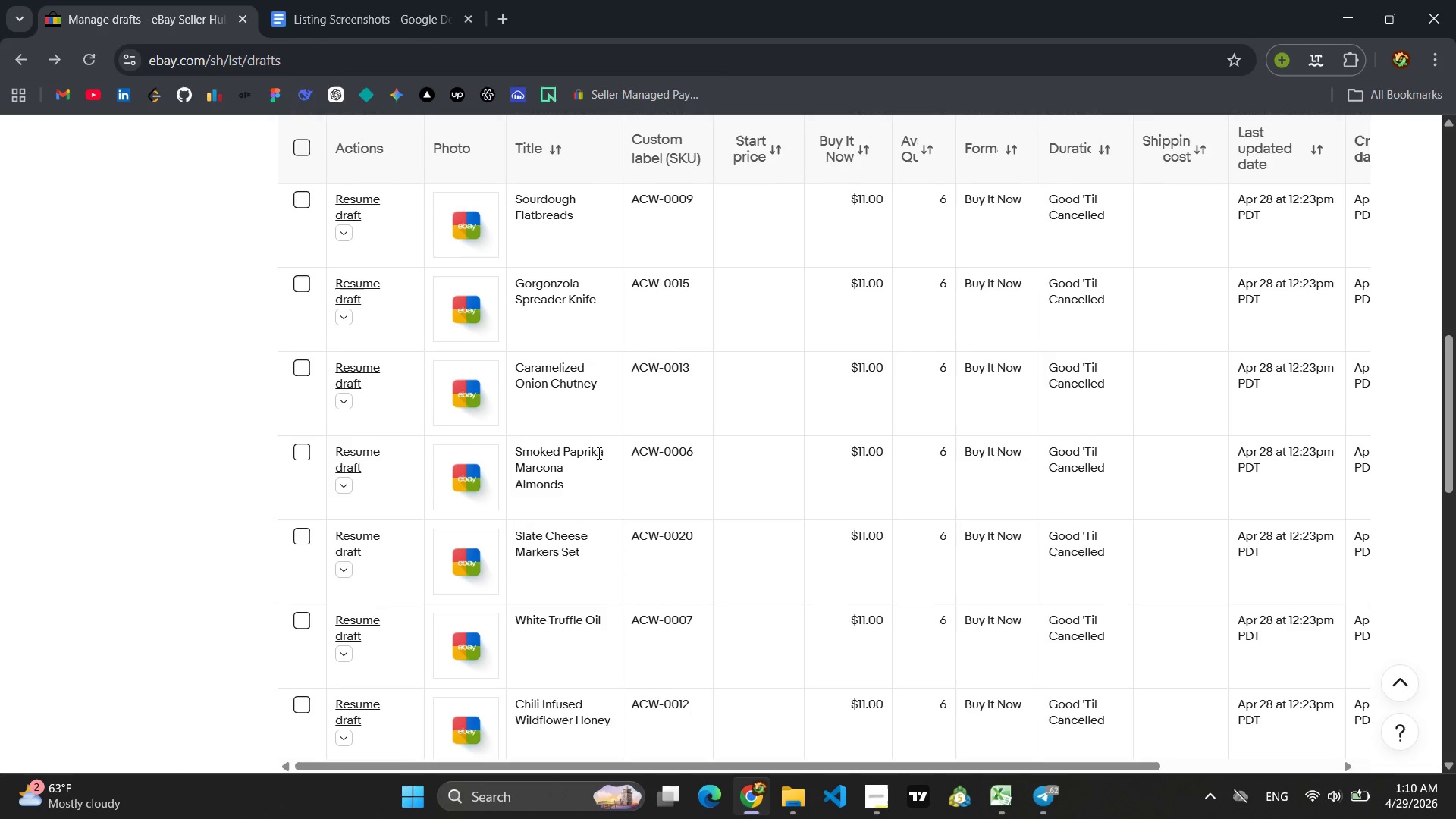 
left_click([368, 462])
 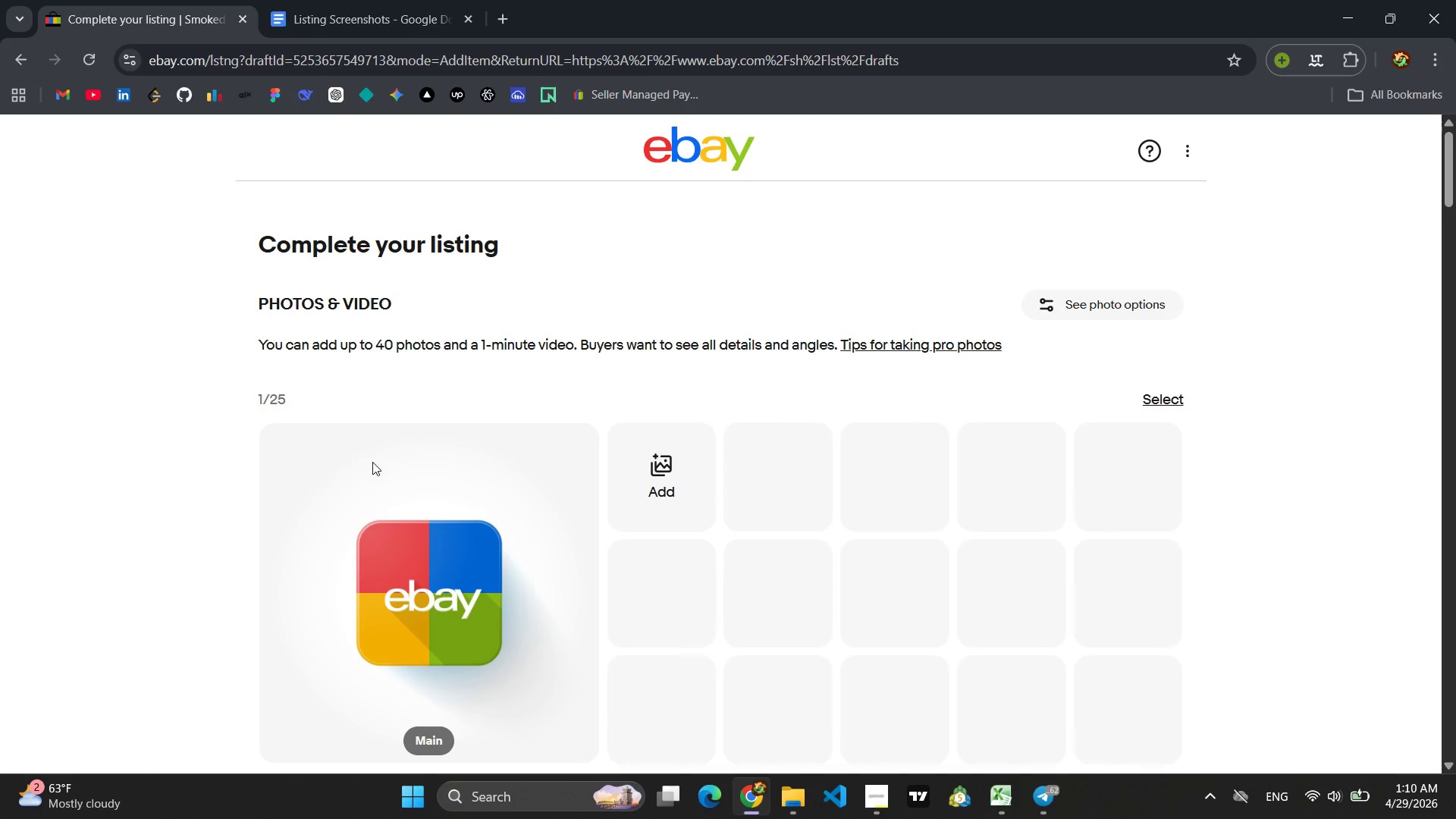 
wait(6.86)
 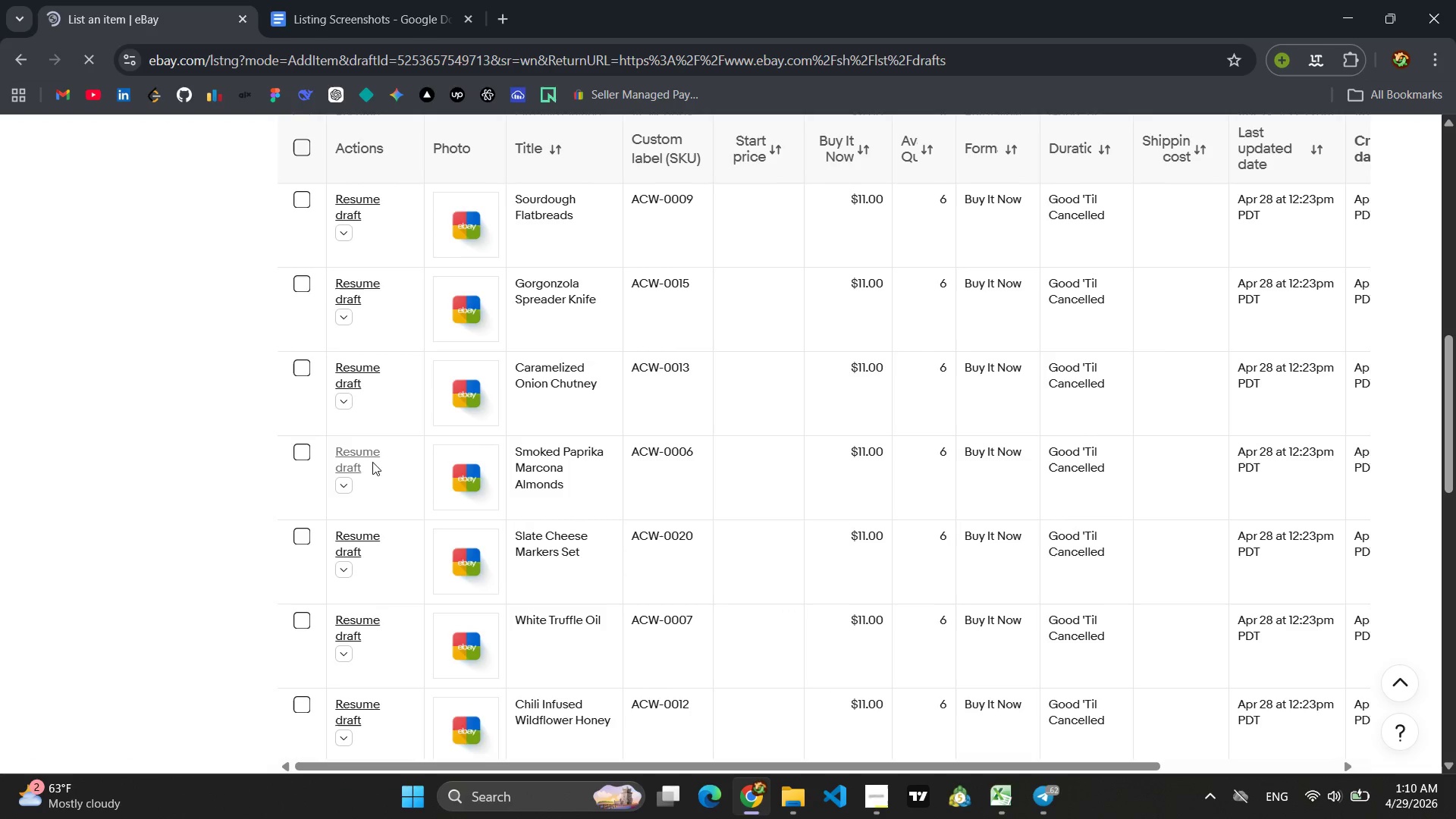 
scroll: coordinate [504, 419], scroll_direction: down, amount: 7.0
 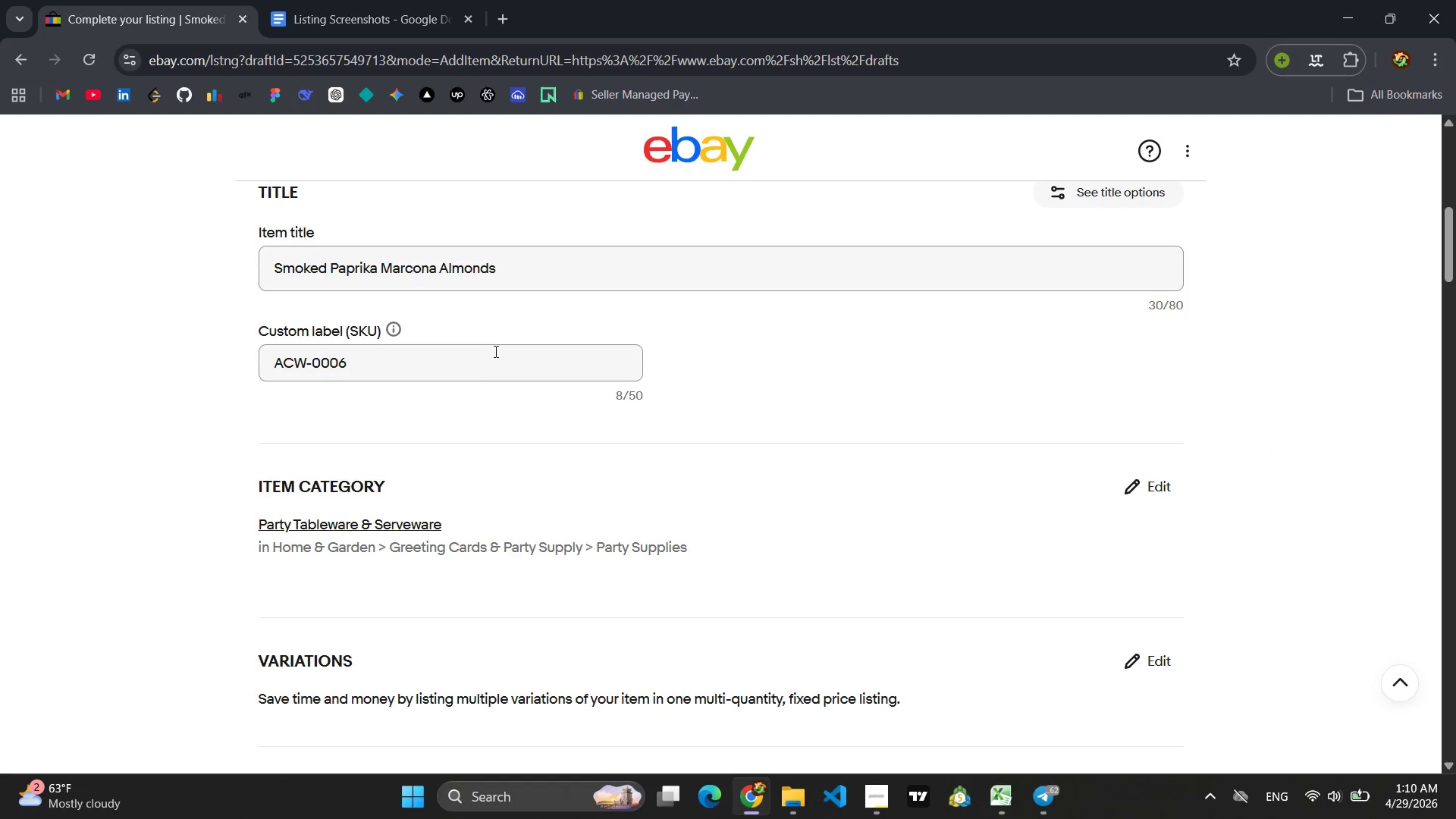 
scroll: coordinate [497, 351], scroll_direction: none, amount: 0.0
 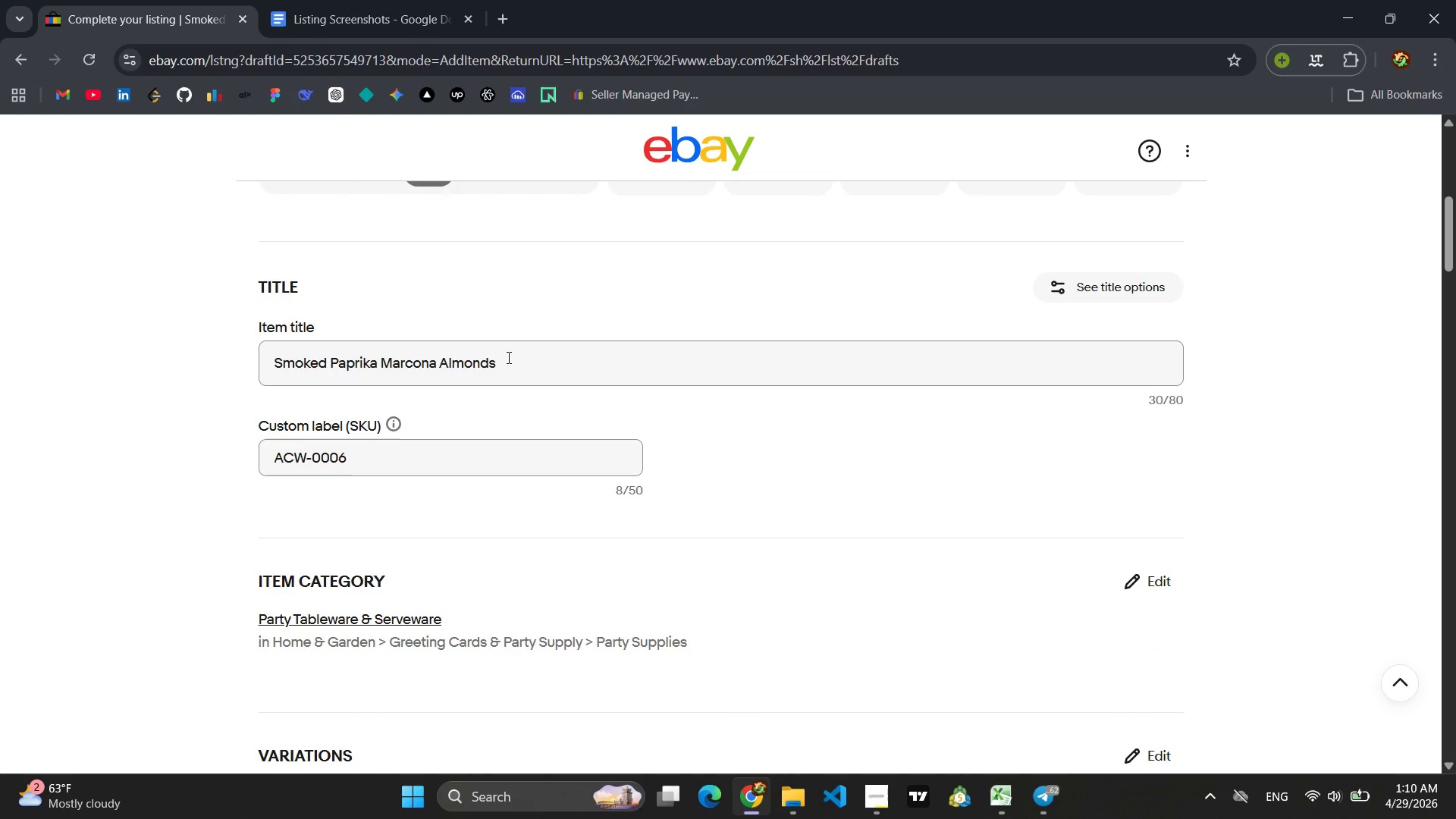 
left_click_drag(start_coordinate=[510, 358], to_coordinate=[220, 350])
 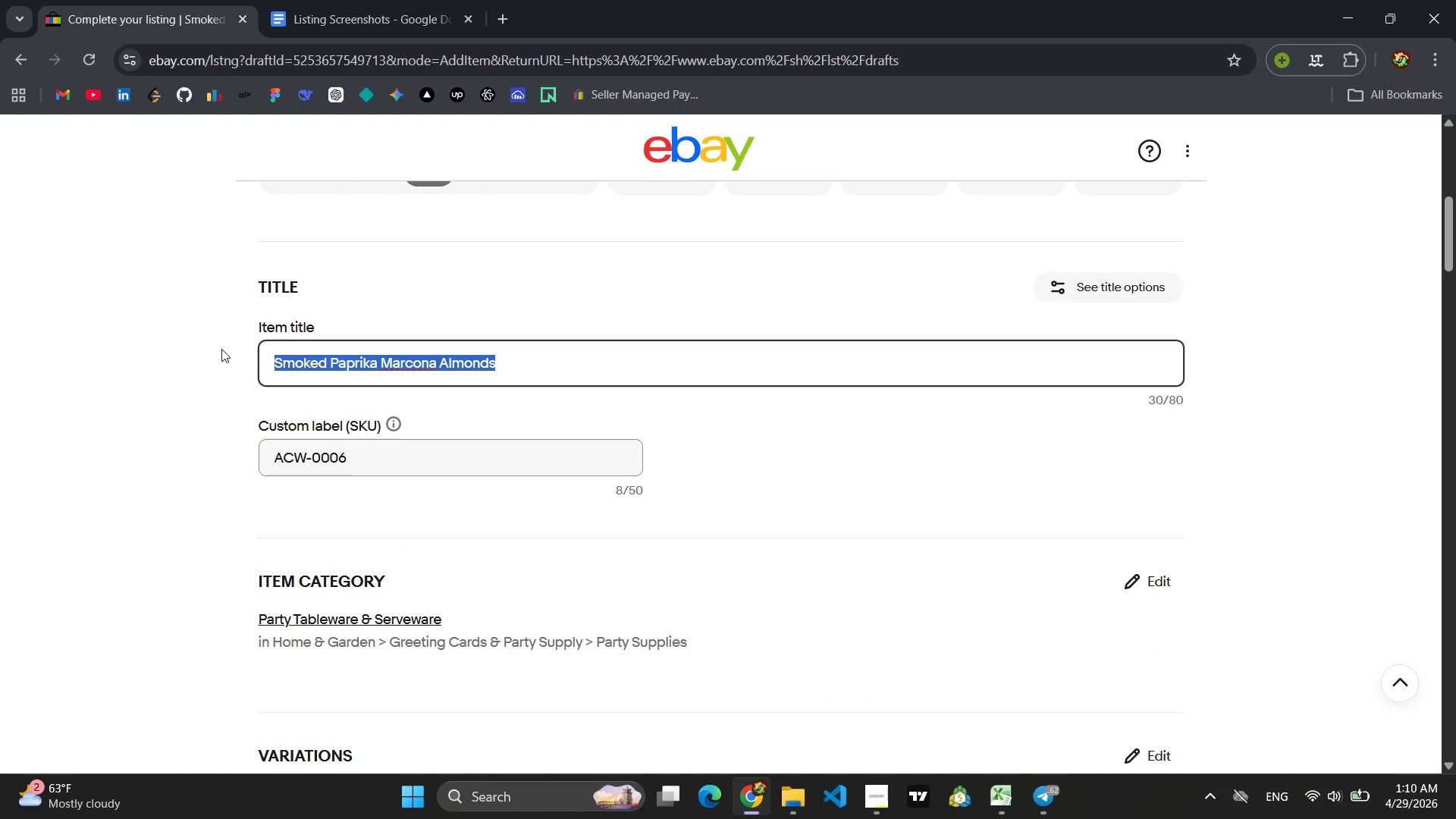 
key(Backspace)
type(Alpine Curds SMoke)
key(Backspace)
key(Backspace)
key(Backspace)
key(Backspace)
type(mokedpar)
key(Backspace)
type(p)
key(Backspace)
key(Backspace)
key(Backspace)
type(paprikaMArcona Amo)
key(Backspace)
key(Backspace)
key(Backspace)
key(Backspace)
 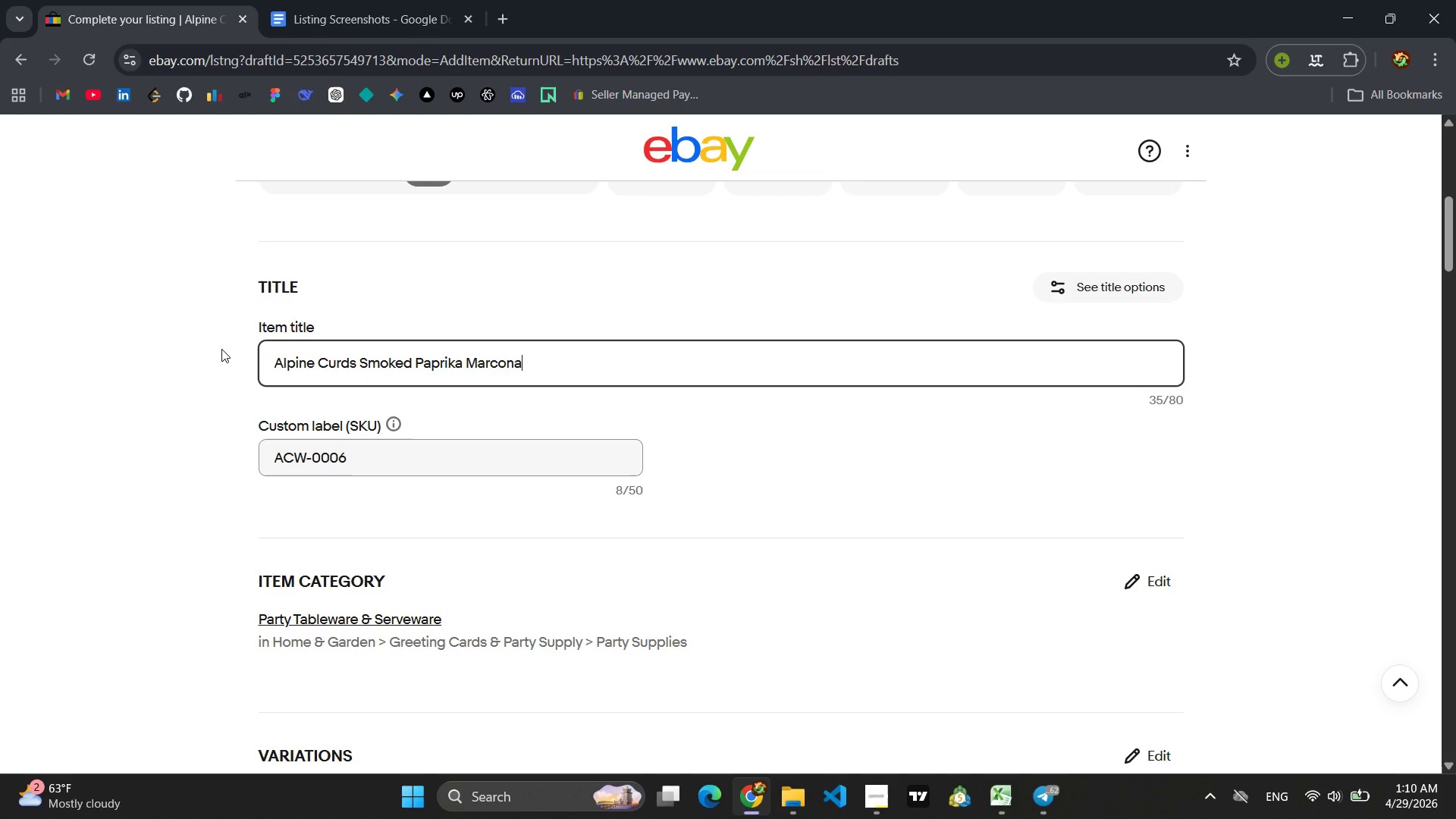 
wait(5.06)
 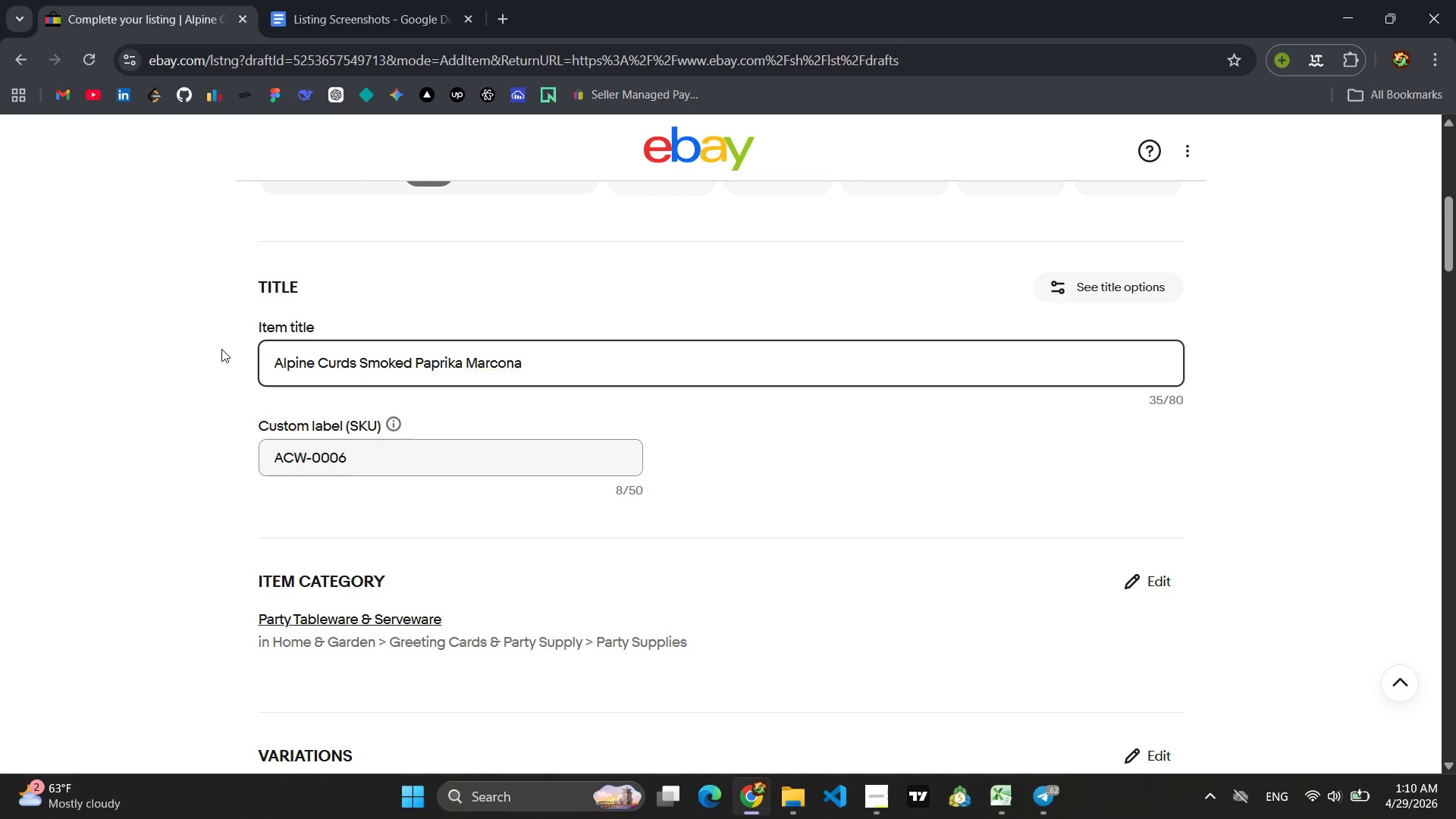 
type( Amonds 40z)
key(Backspace)
key(Backspace)
type(oz VG)
key(Backspace)
type(egan Gourmet Cheese Paai)
key(Backspace)
key(Backspace)
type(iring Snakk)
 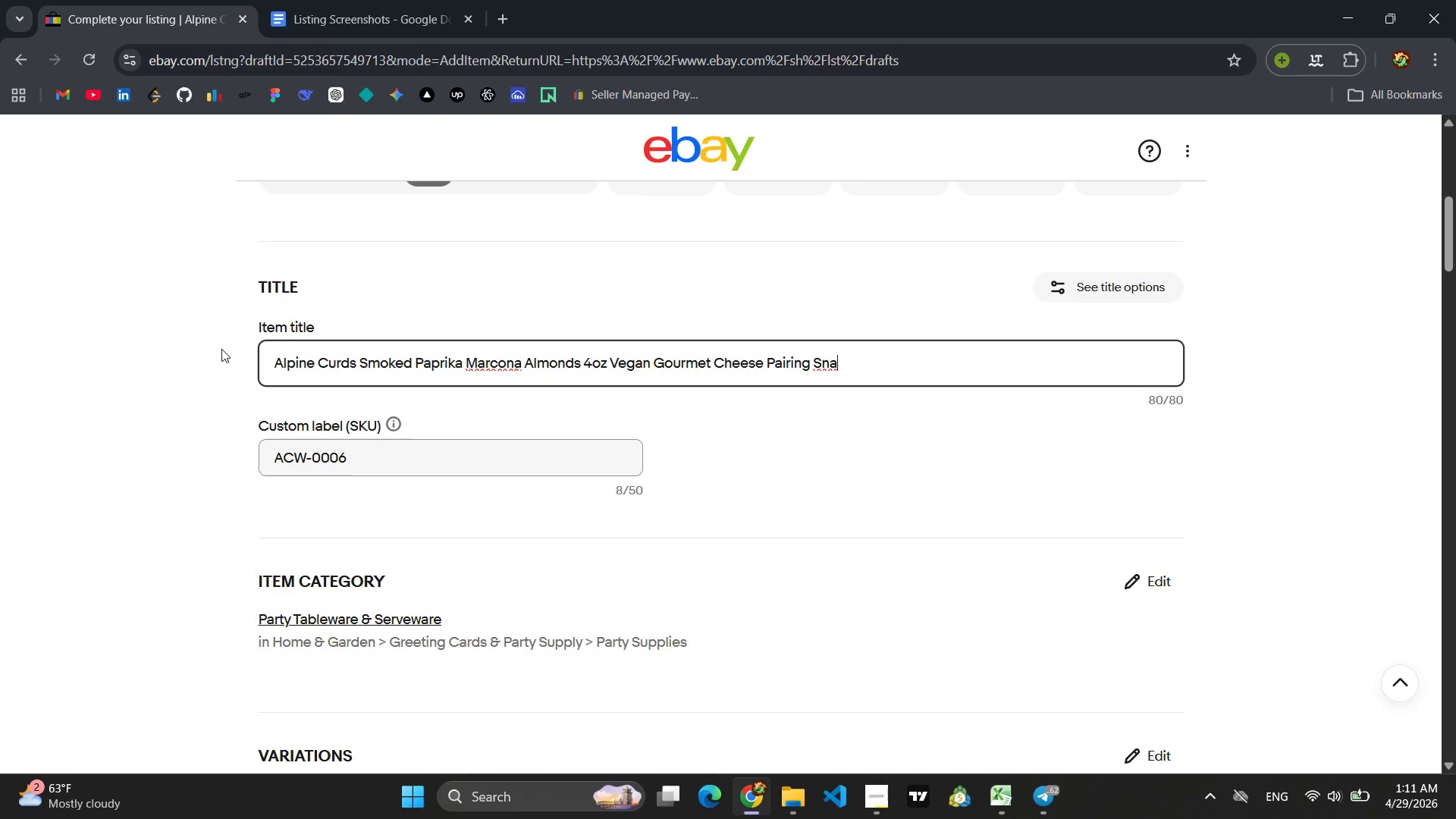 
left_click([601, 364])
 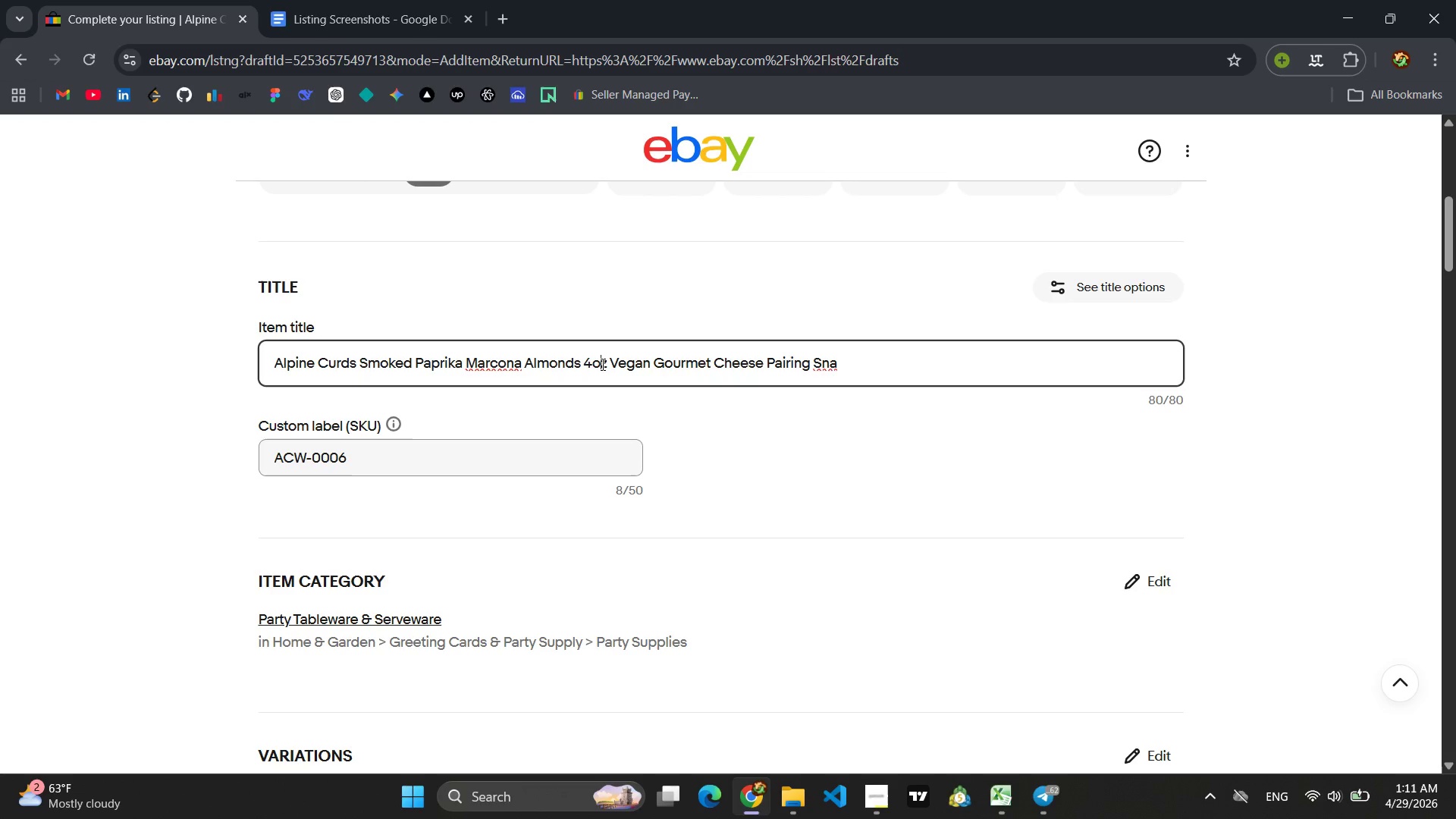 
key(Backspace)
 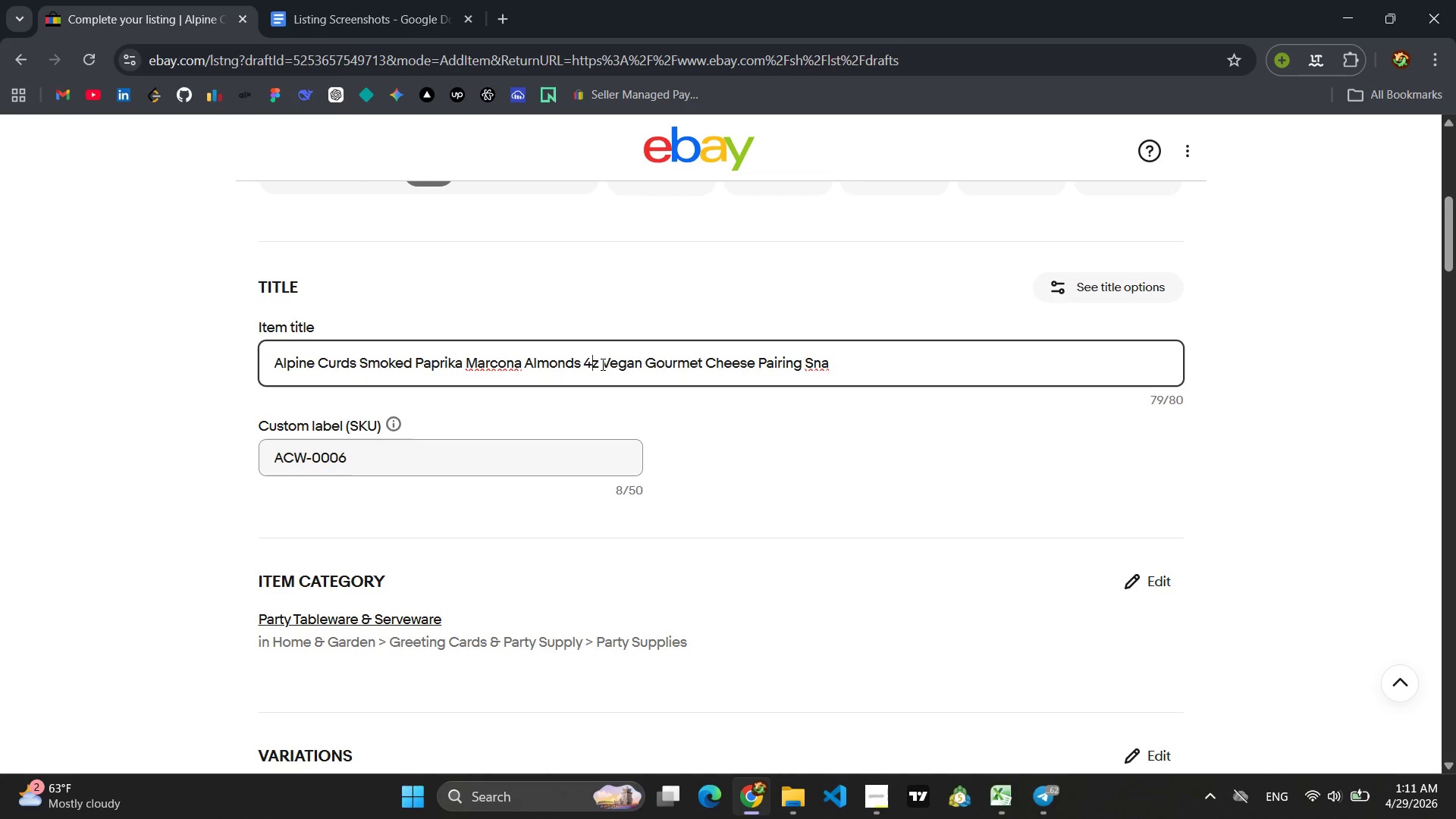 
key(ArrowRight)
 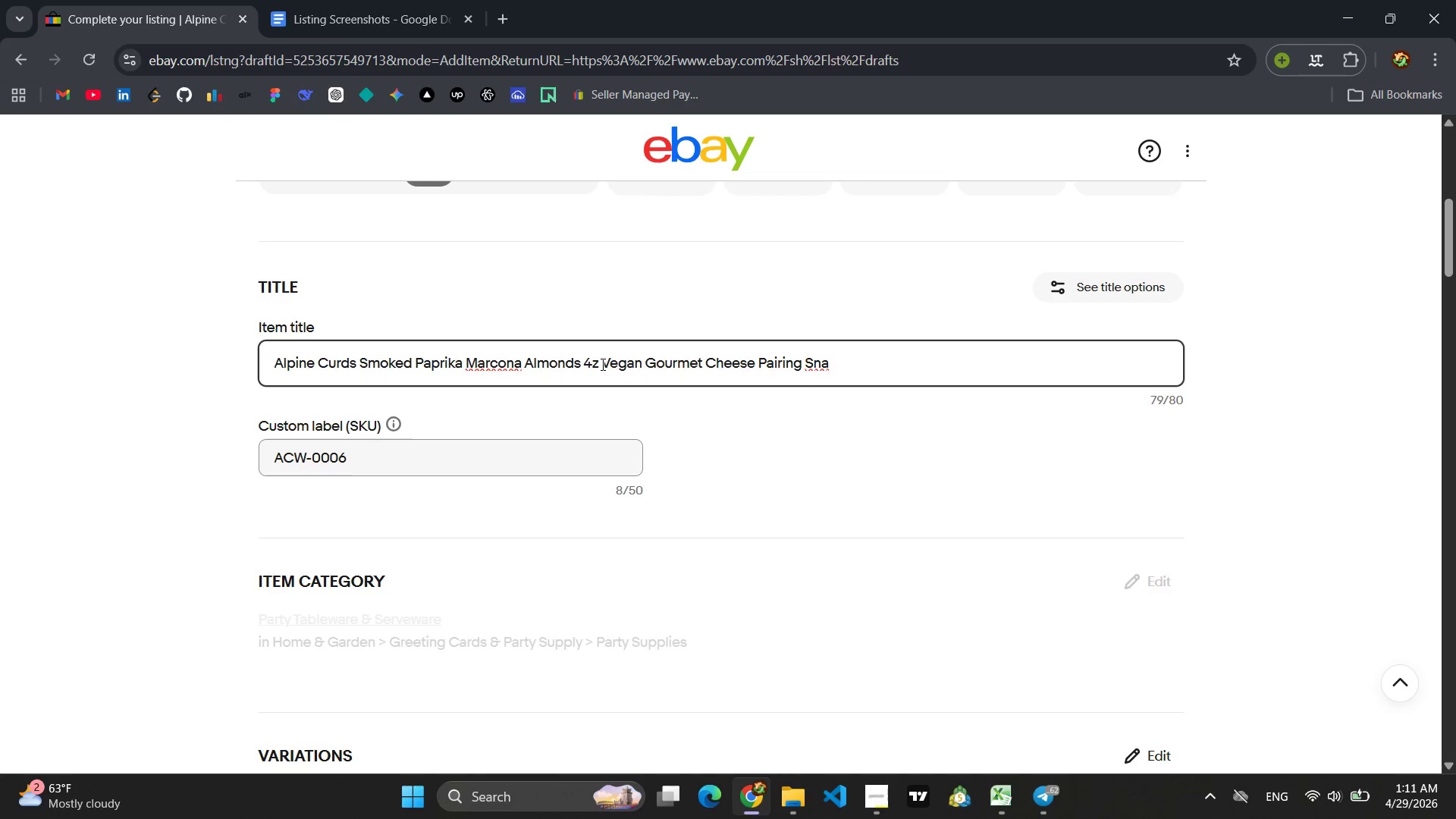 
key(Backspace)
 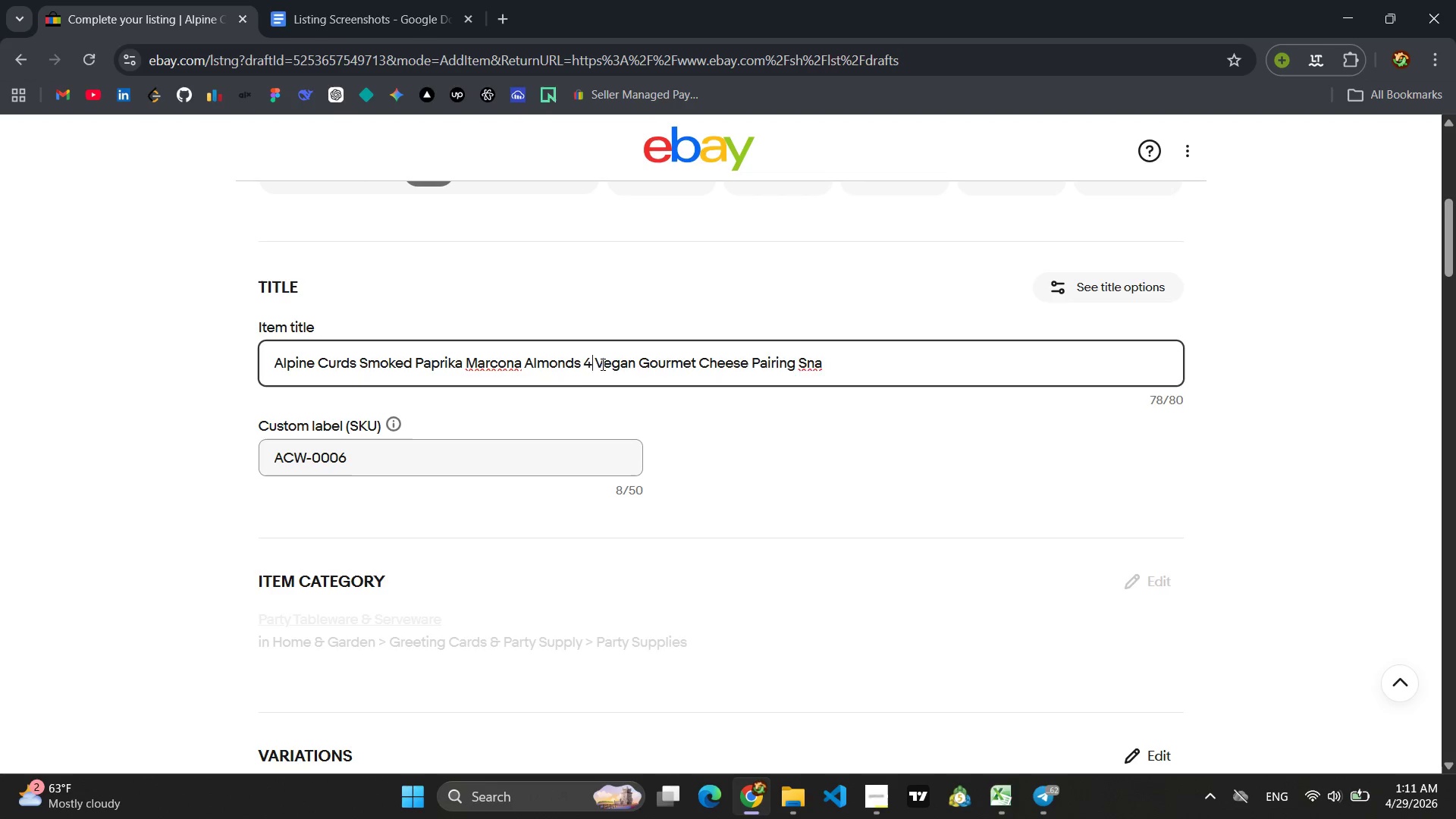 
key(Backspace)
 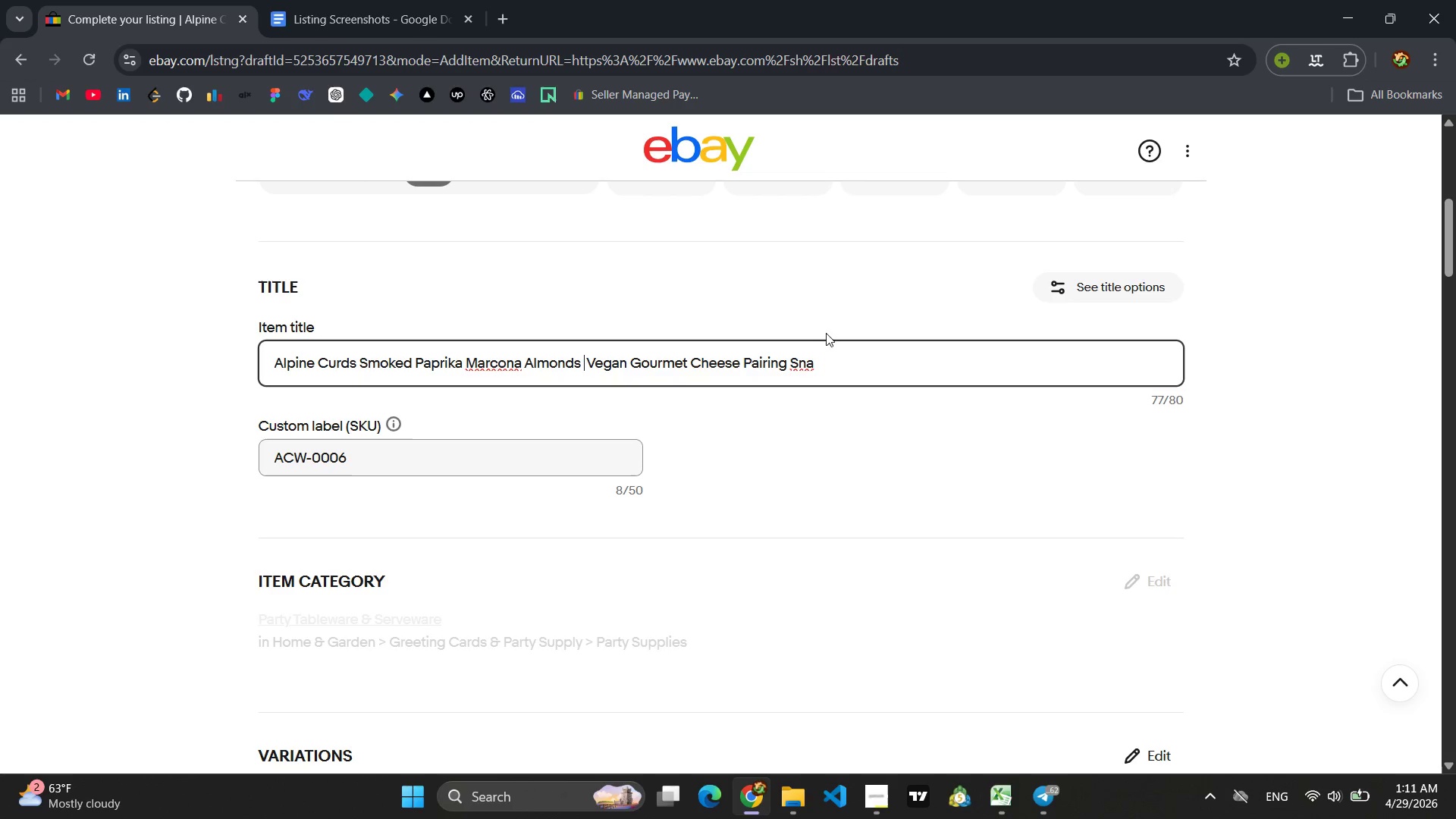 
left_click([817, 359])
 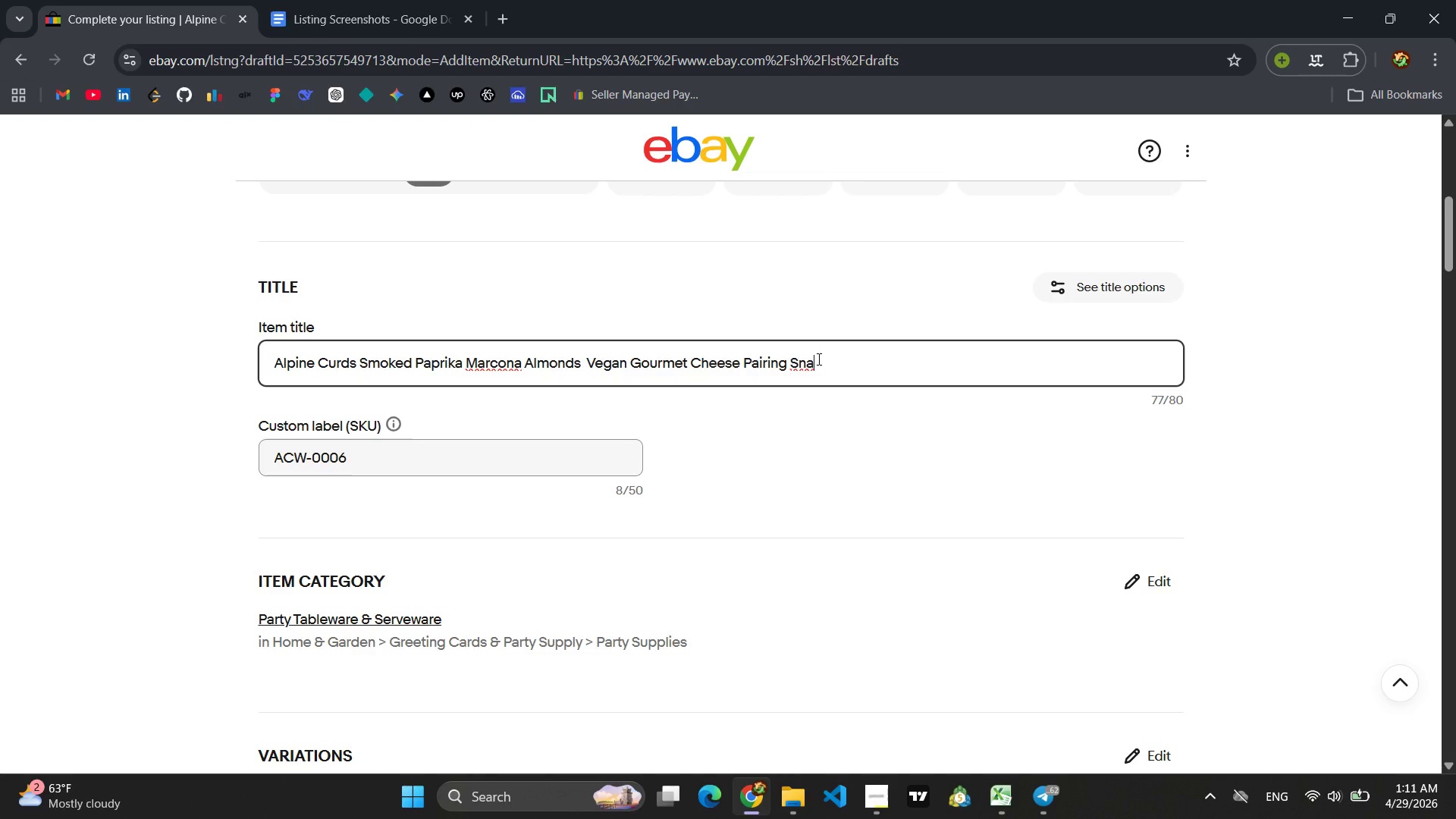 
type(cl)
key(Backspace)
type(k)
 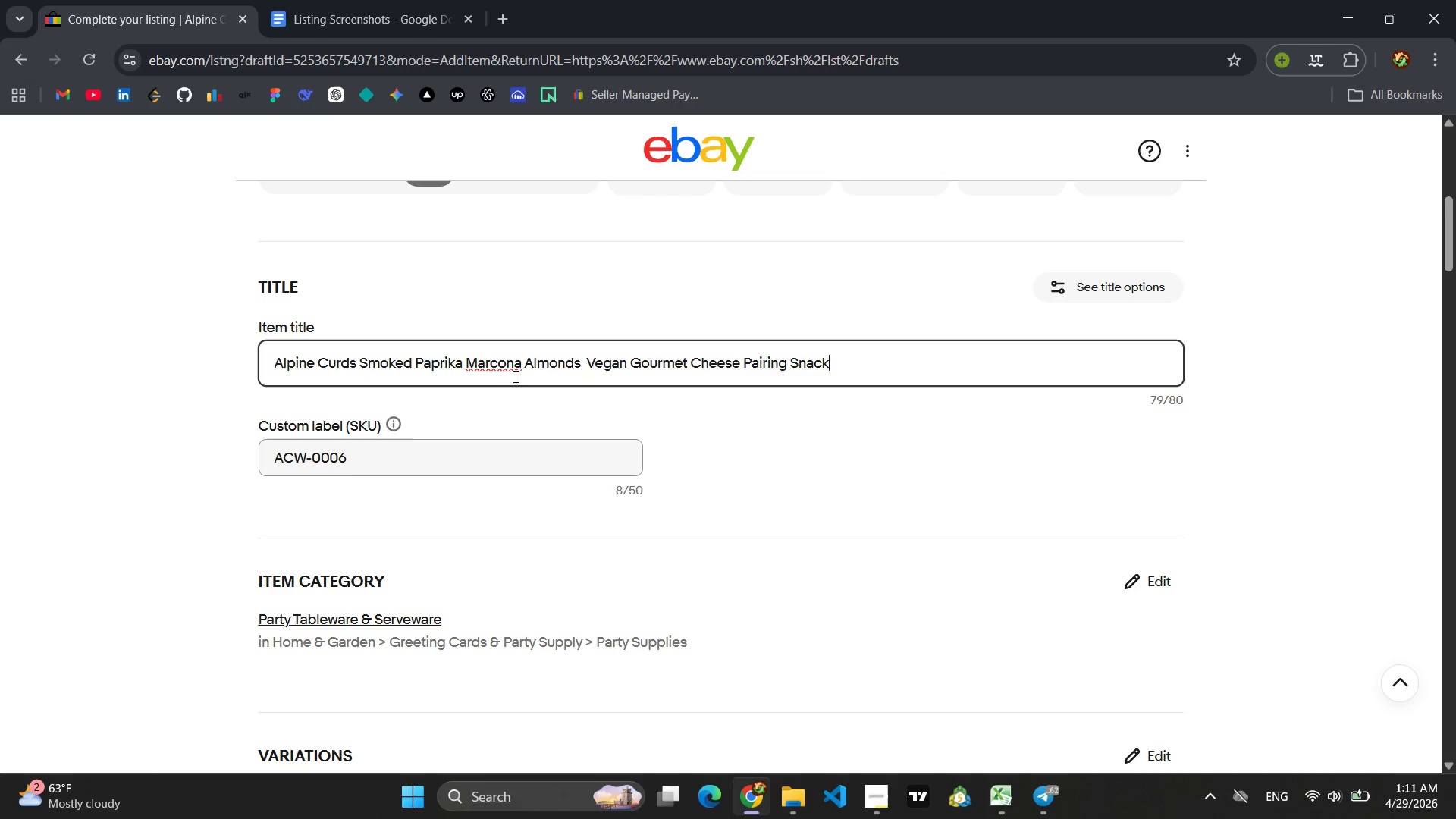 
wait(7.24)
 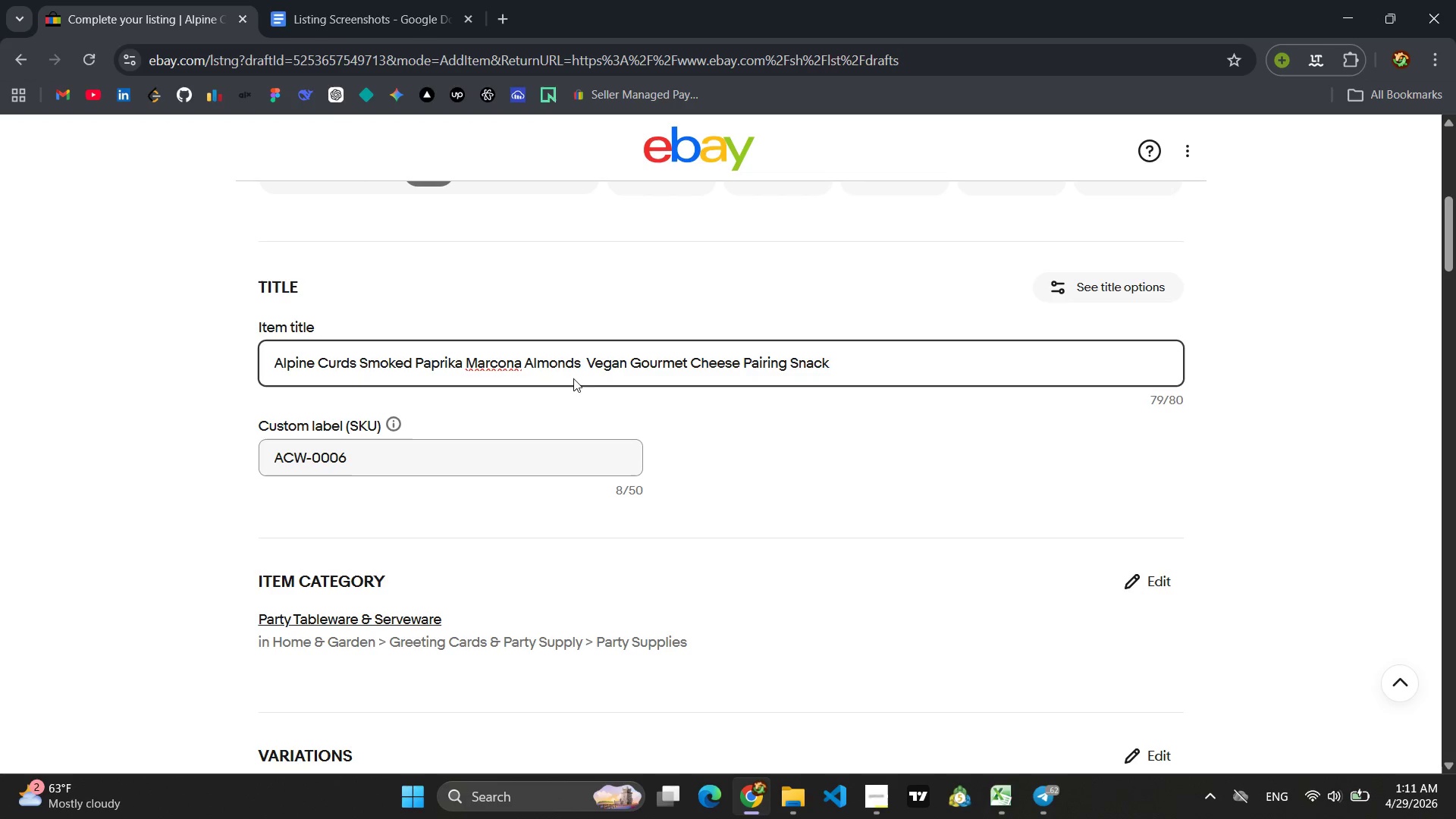 
left_click([512, 373])
 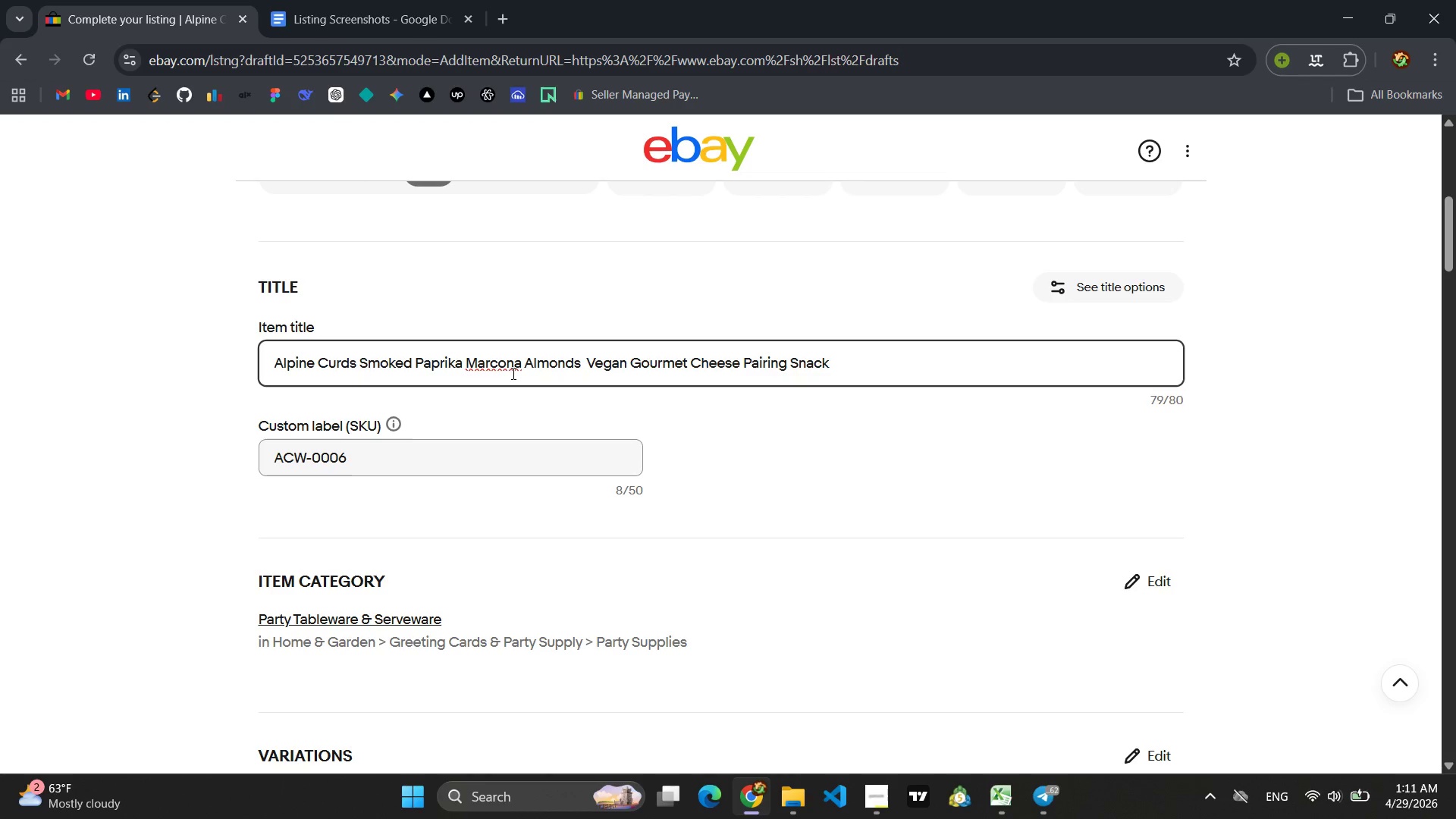 
key(Control+A)
 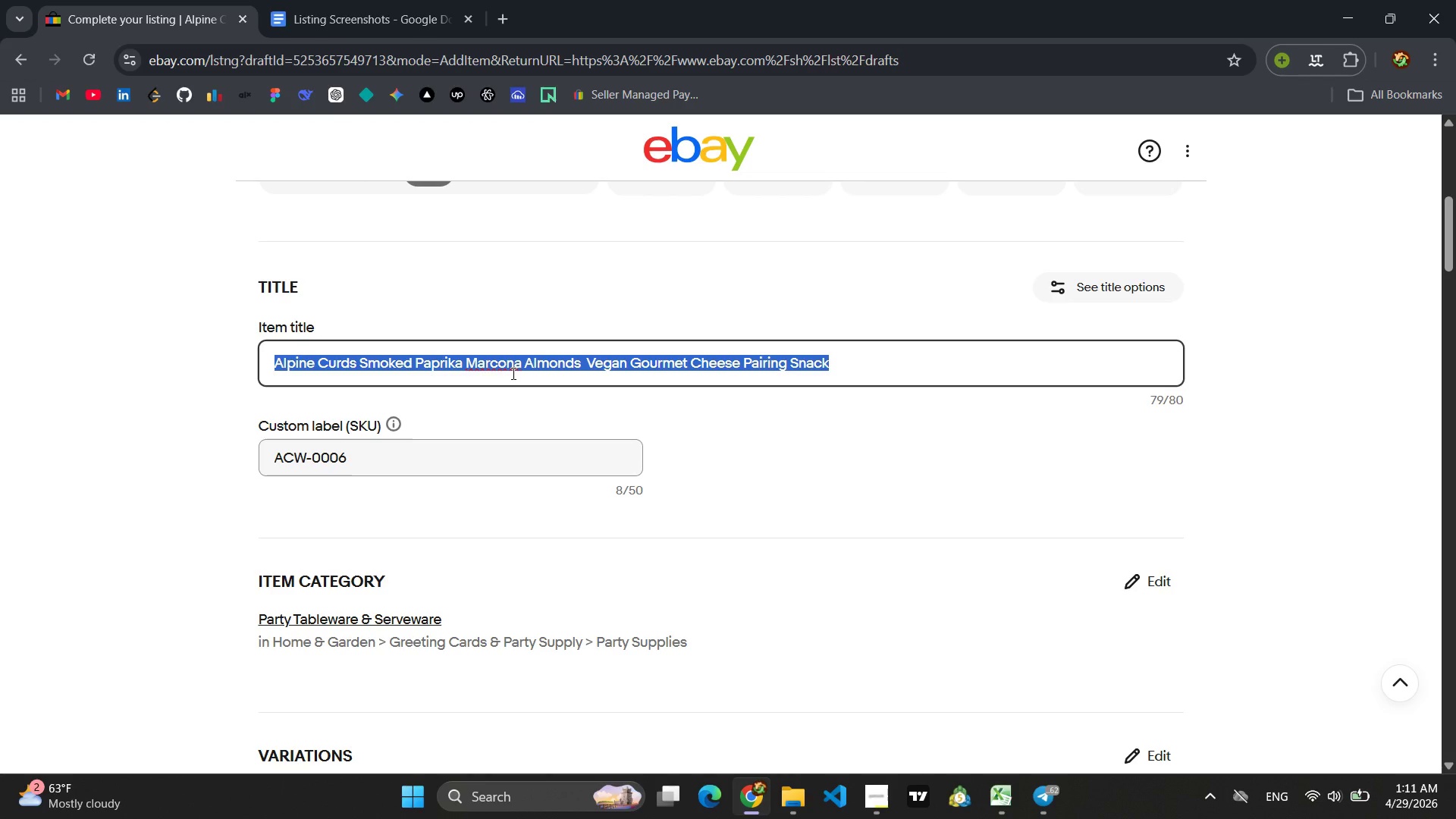 
key(Control+C)
 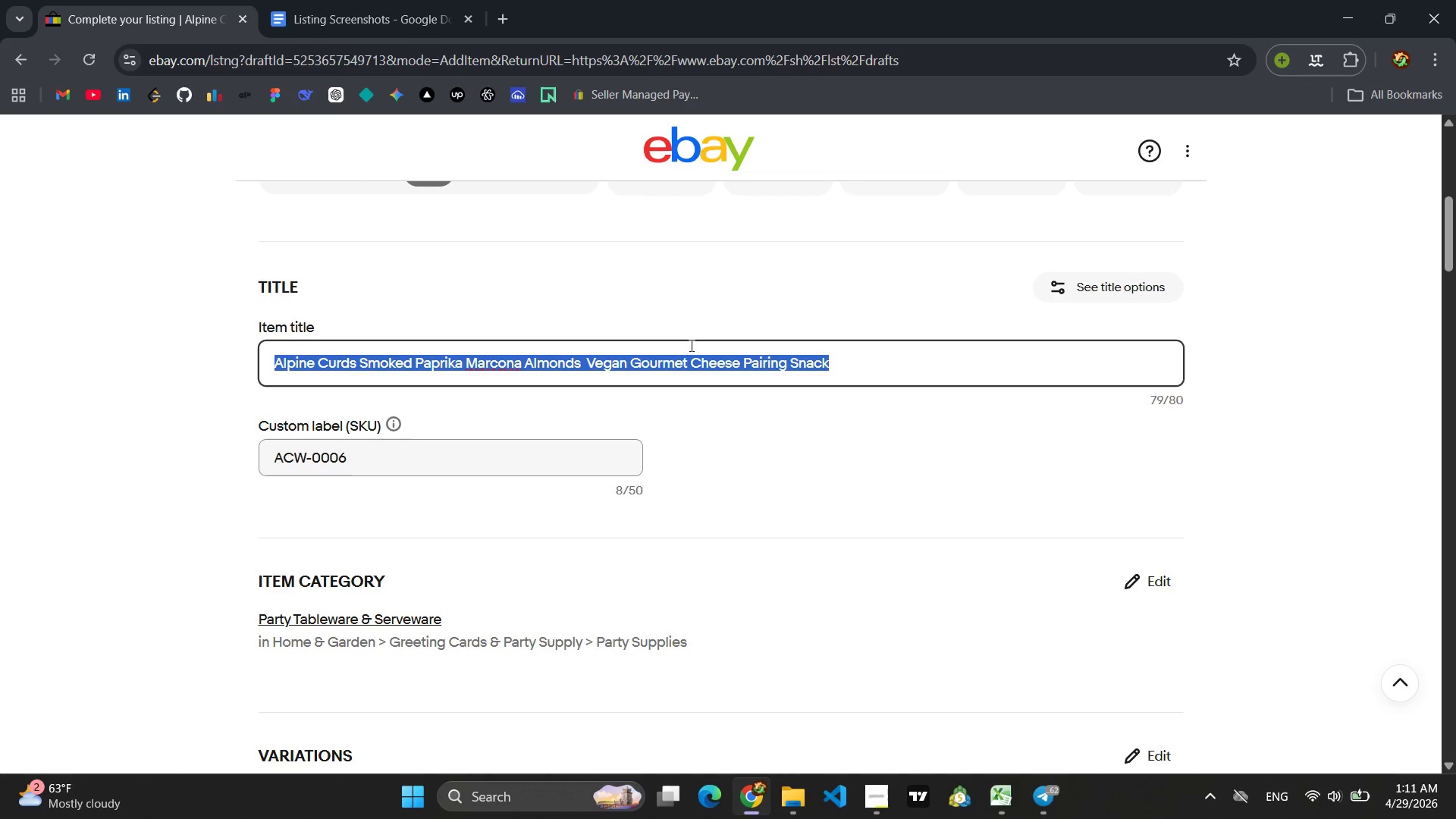 
left_click([369, 0])
 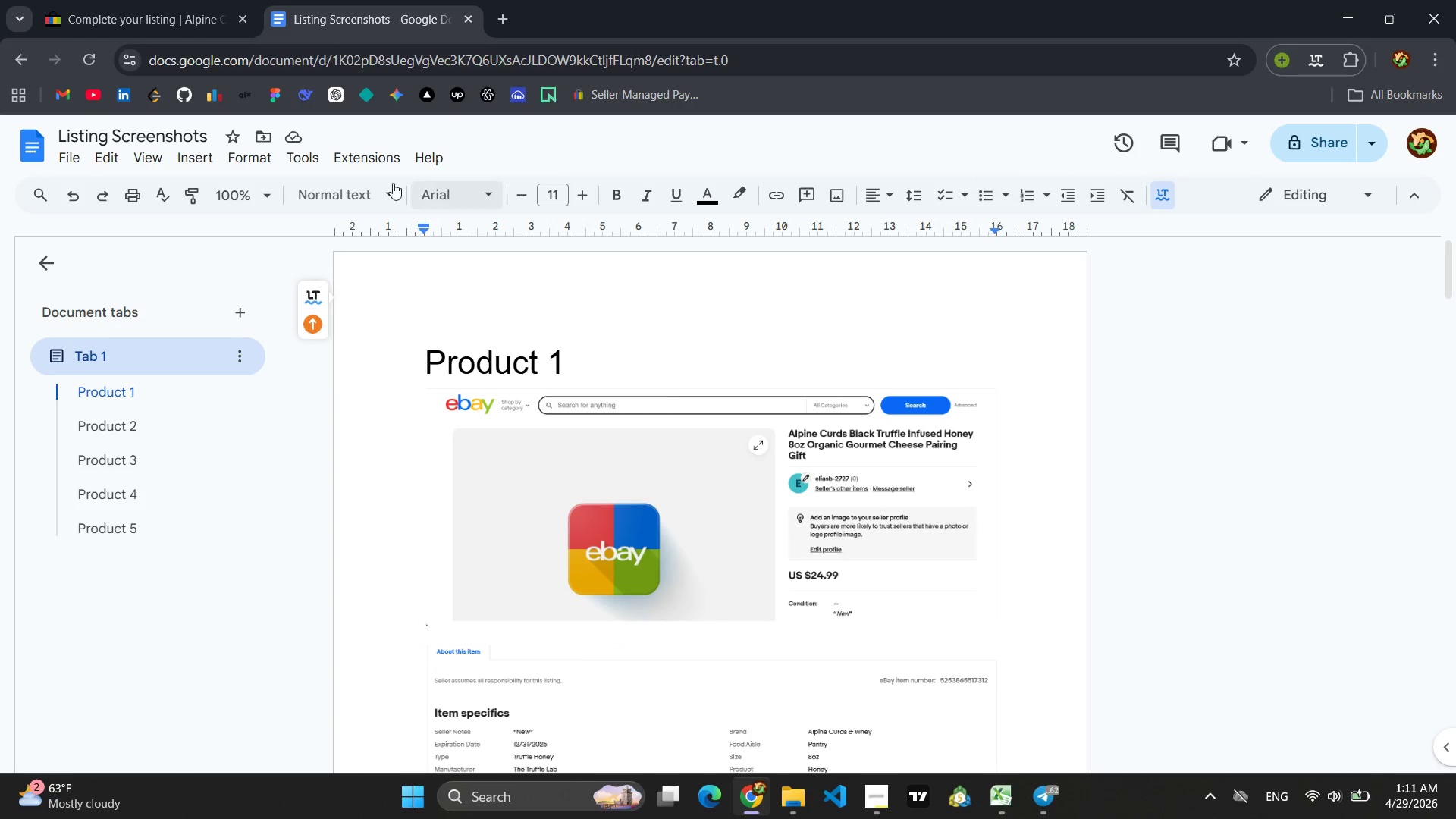 
left_click([140, 0])
 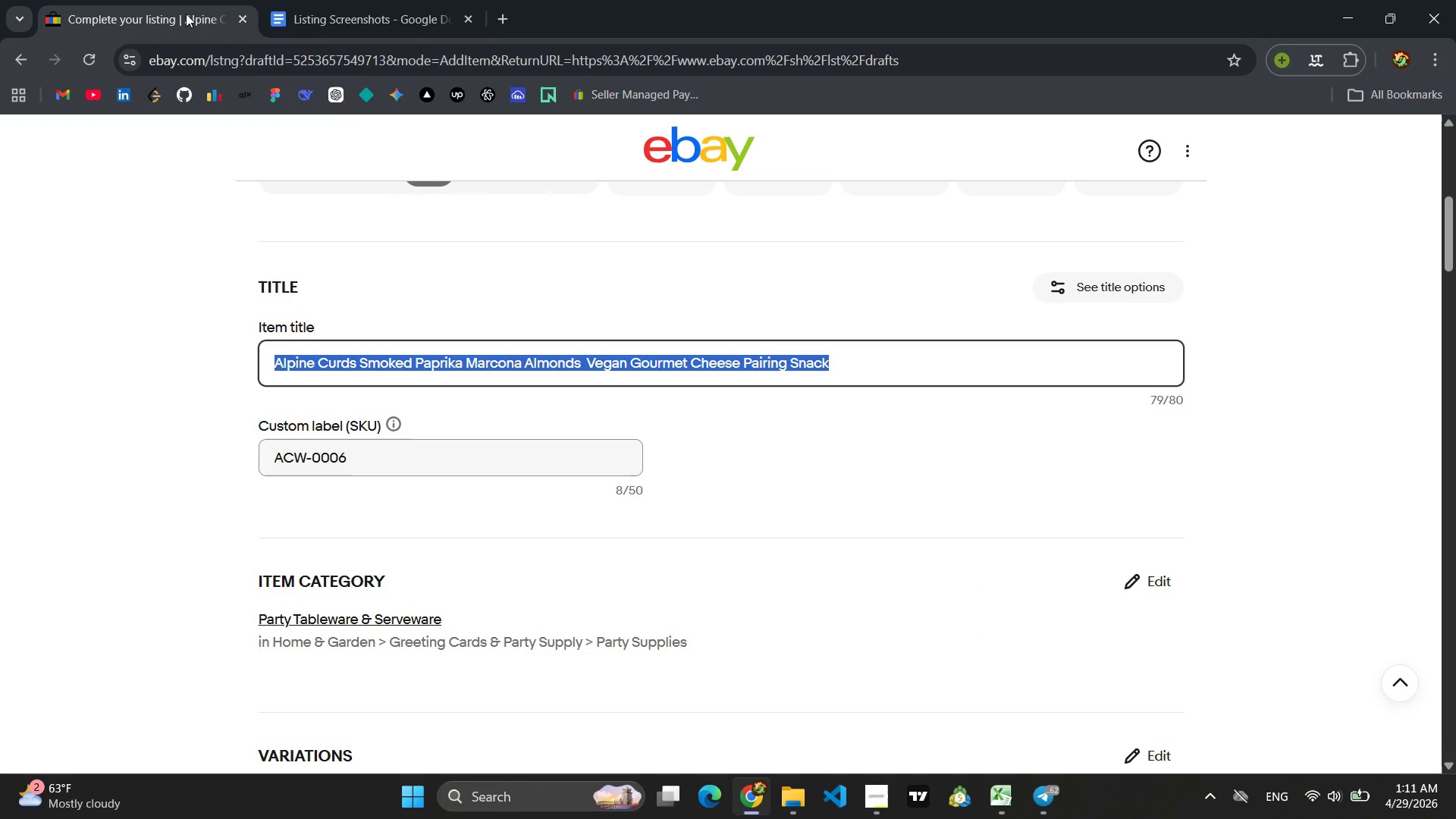 
mouse_move([382, 68])
 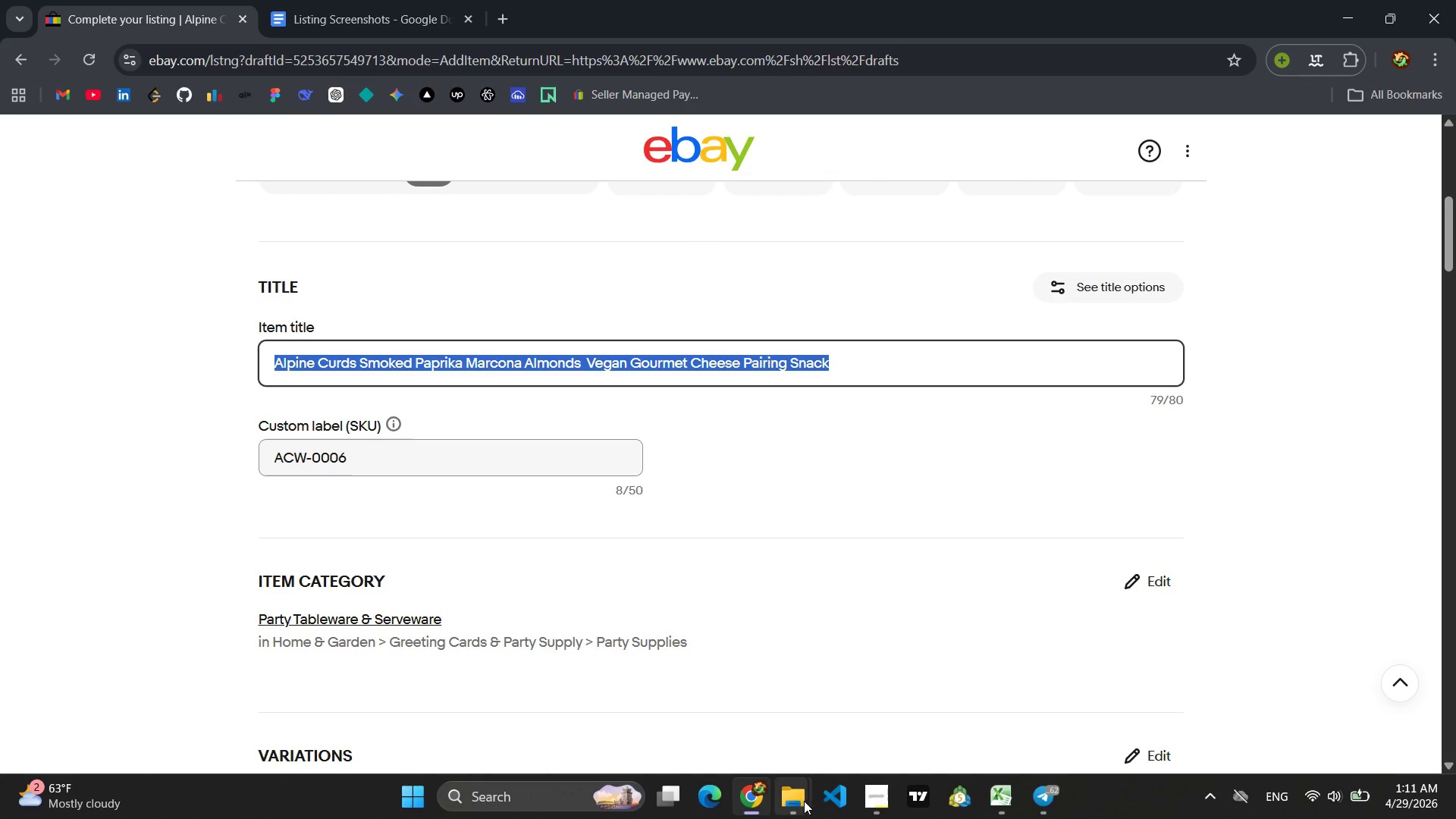 
left_click([752, 811])